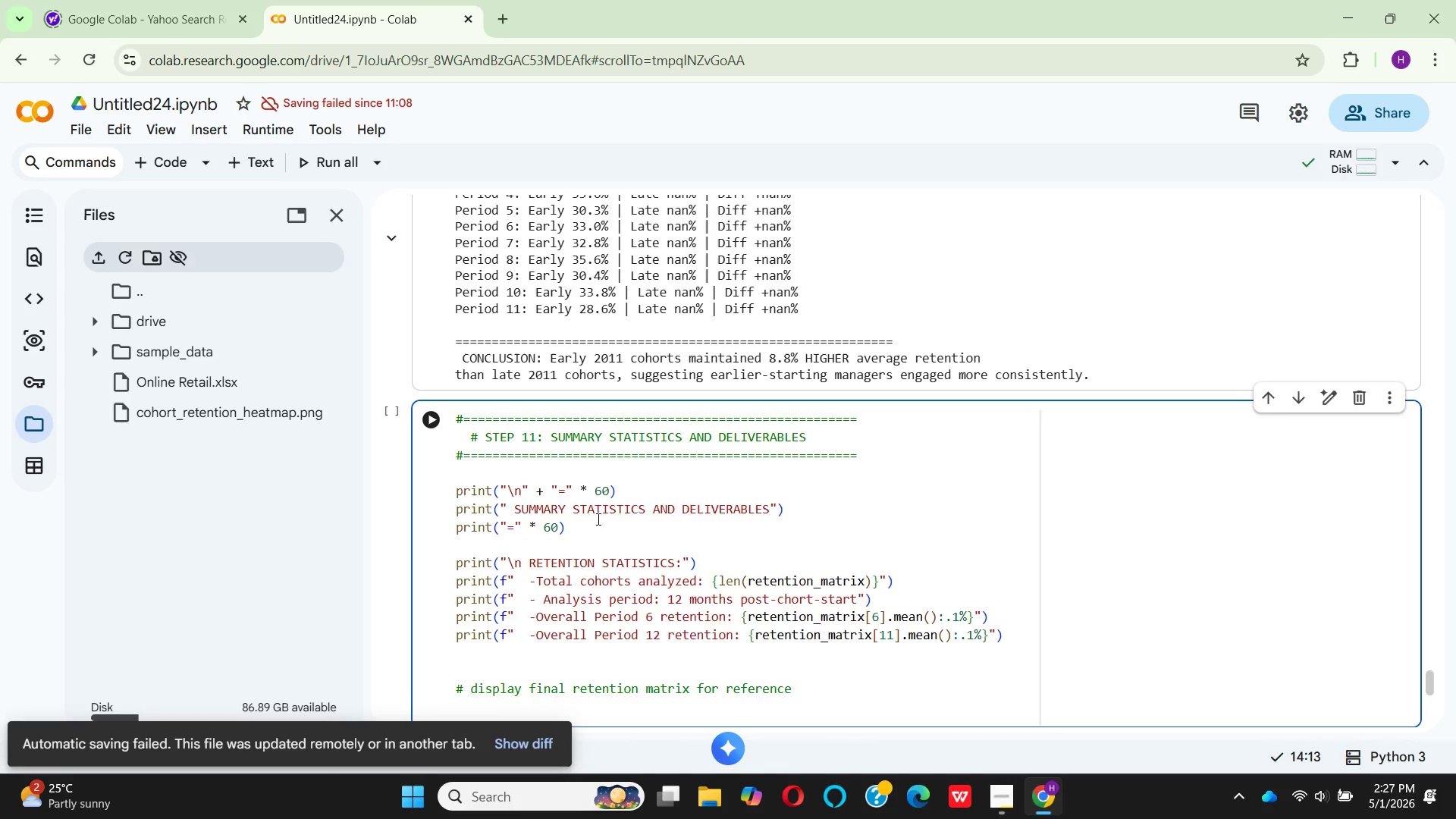 
type(print)
 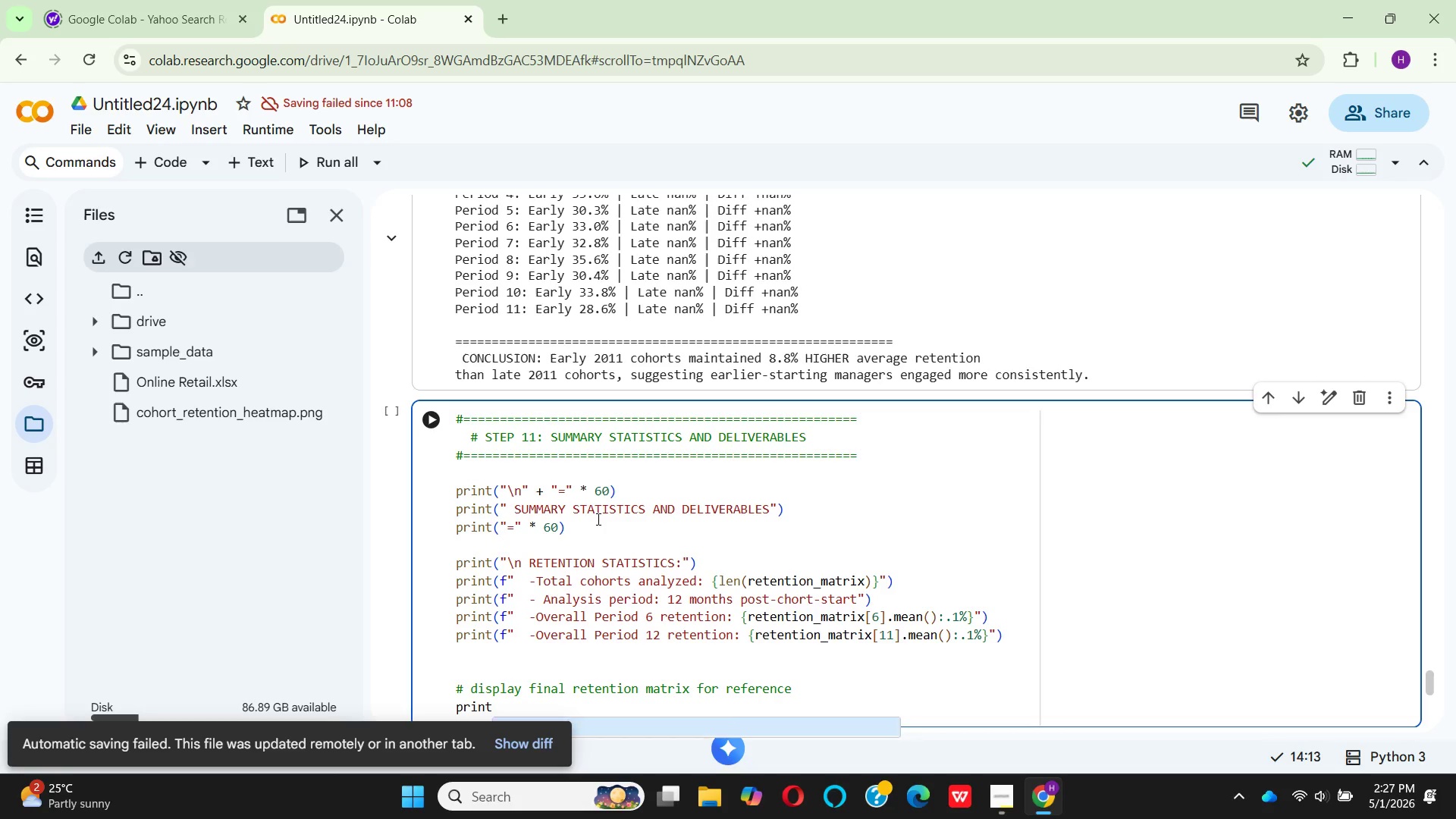 
key(Enter)
 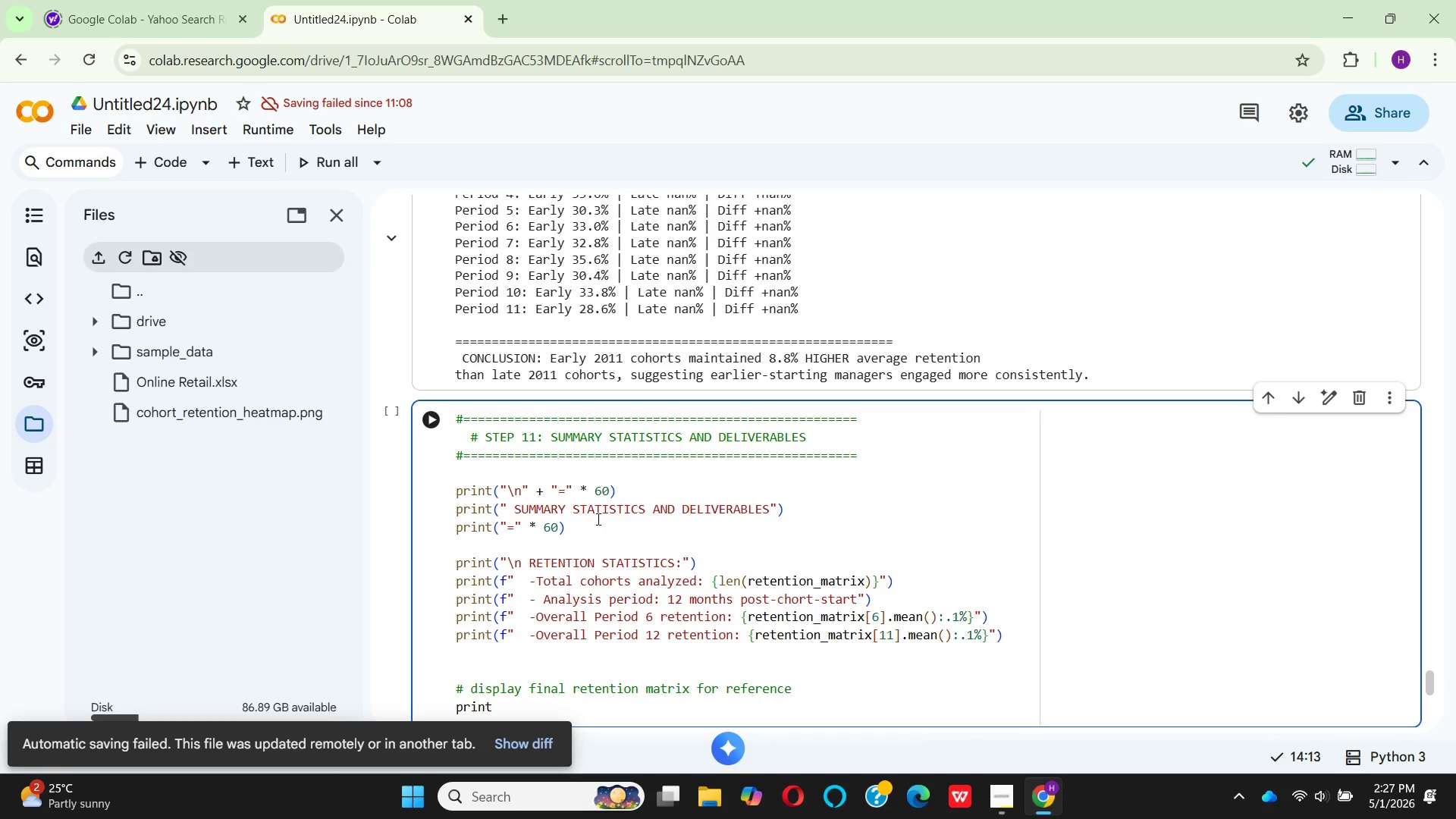 
type(("\N Final Retentiom)
key(Backspace)
type(n mATRIX)
 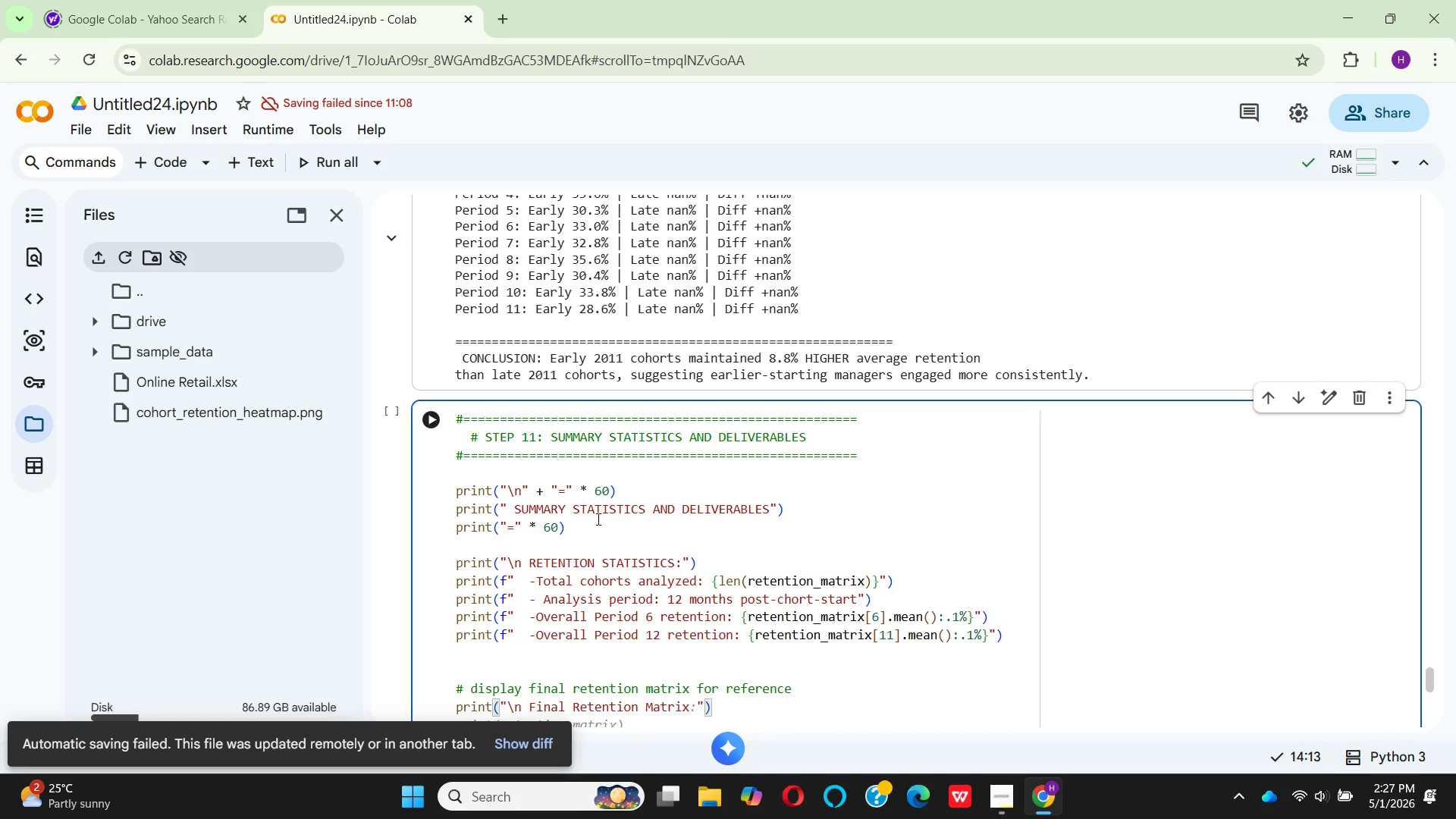 
hold_key(key=CapsLock, duration=0.38)
 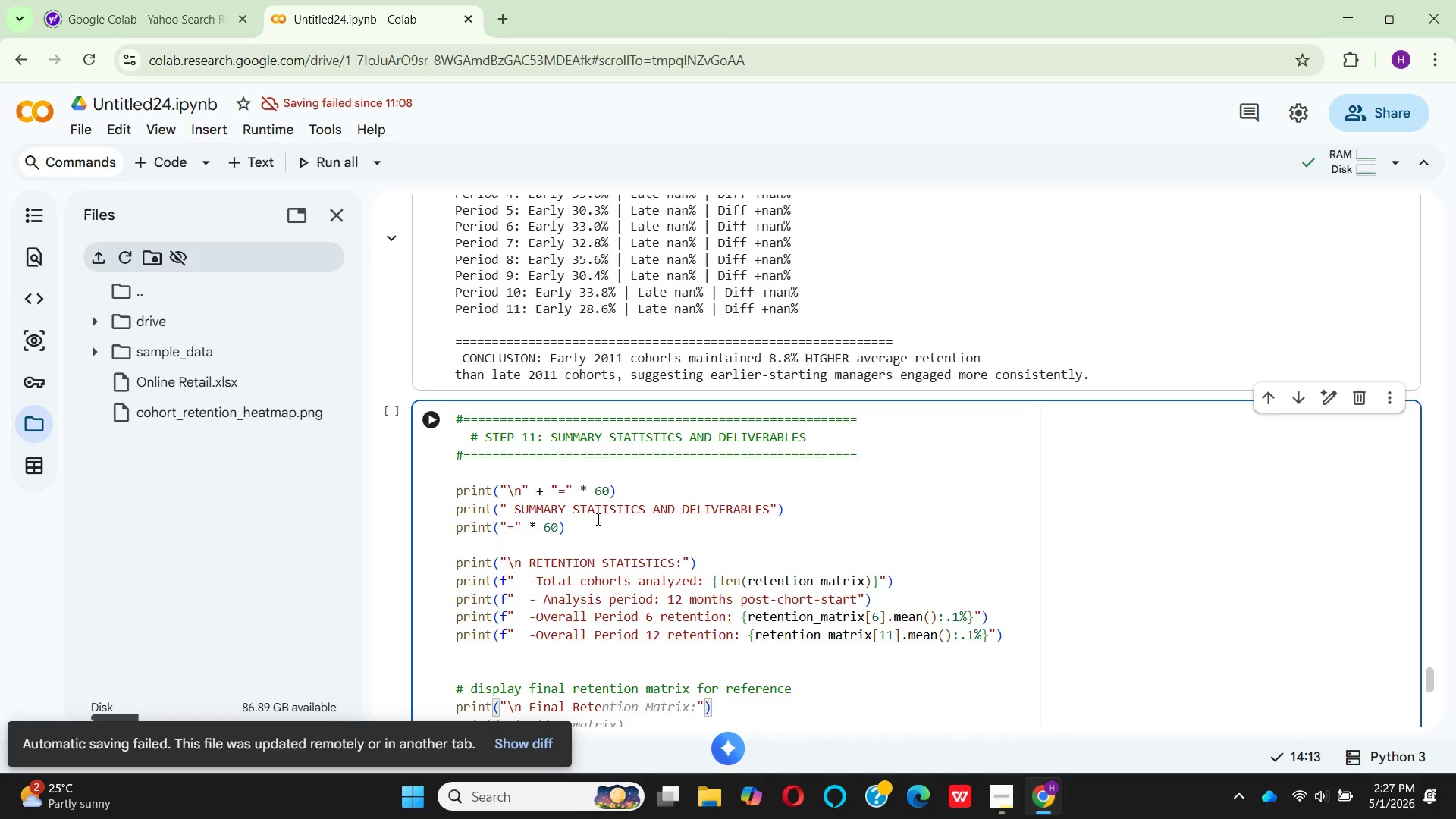 
hold_key(key=CapsLock, duration=0.34)
 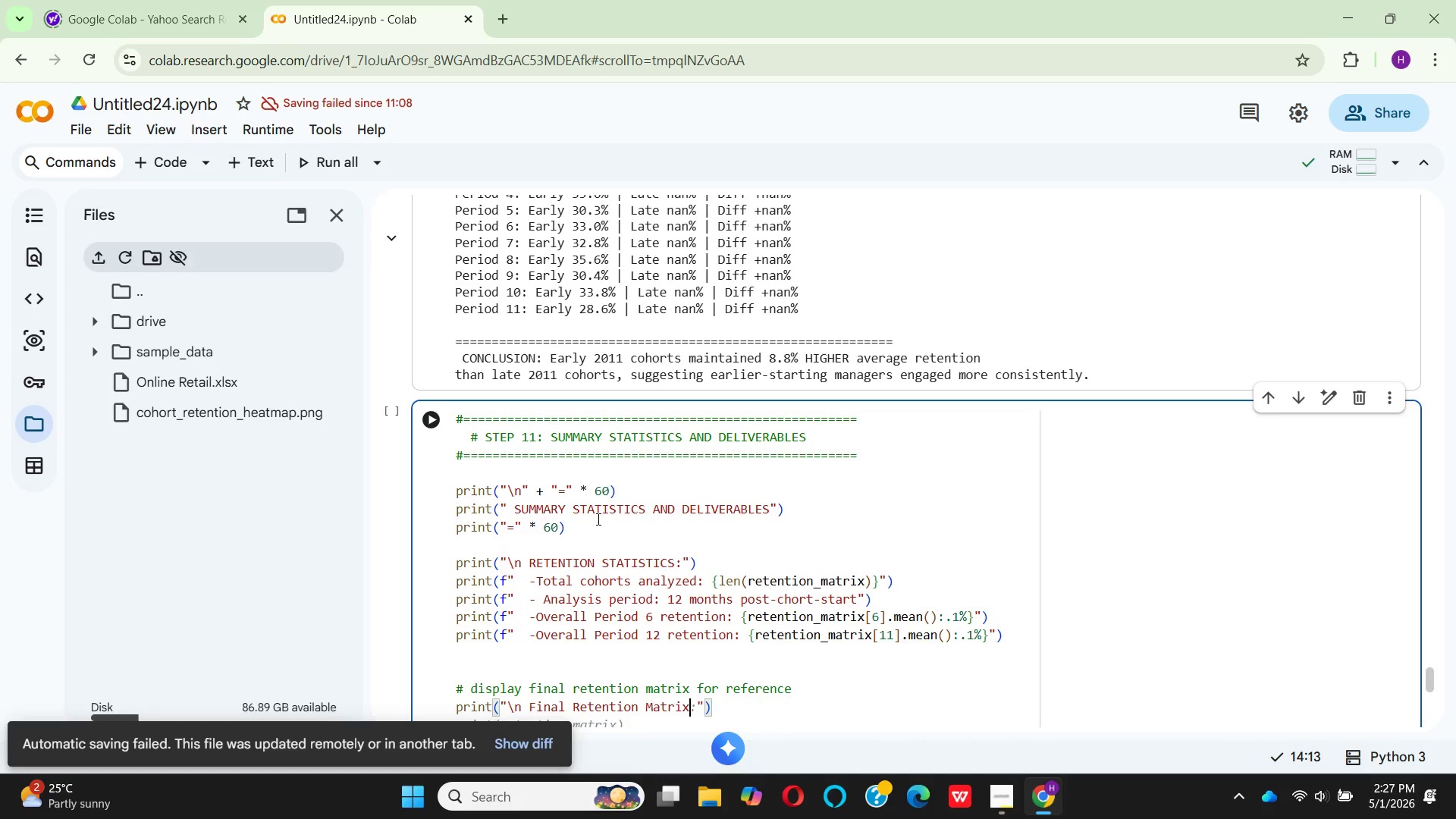 
type( (ALL COHORTS, PERIODS 0-11)
 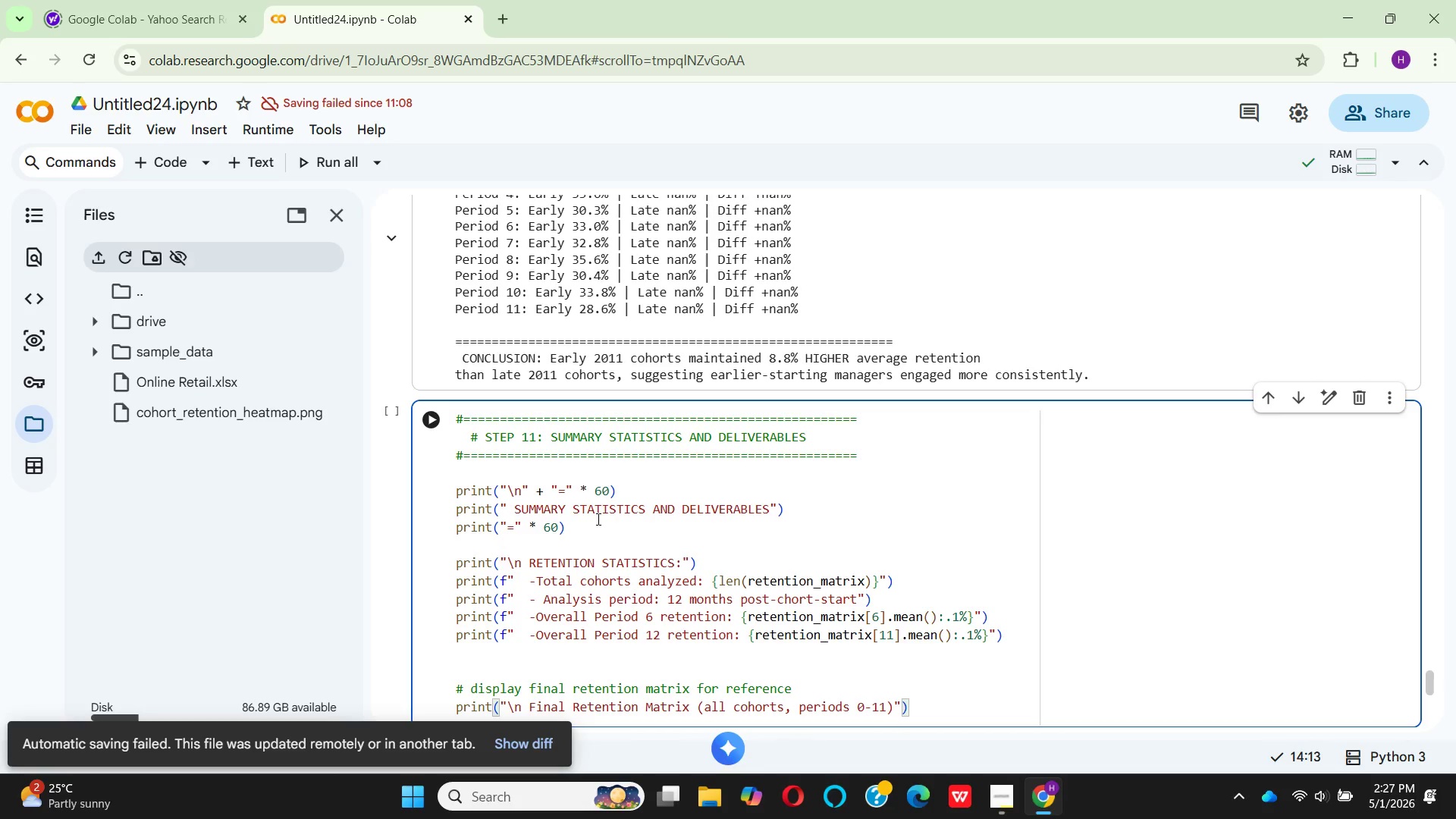 
key(ArrowRight)
 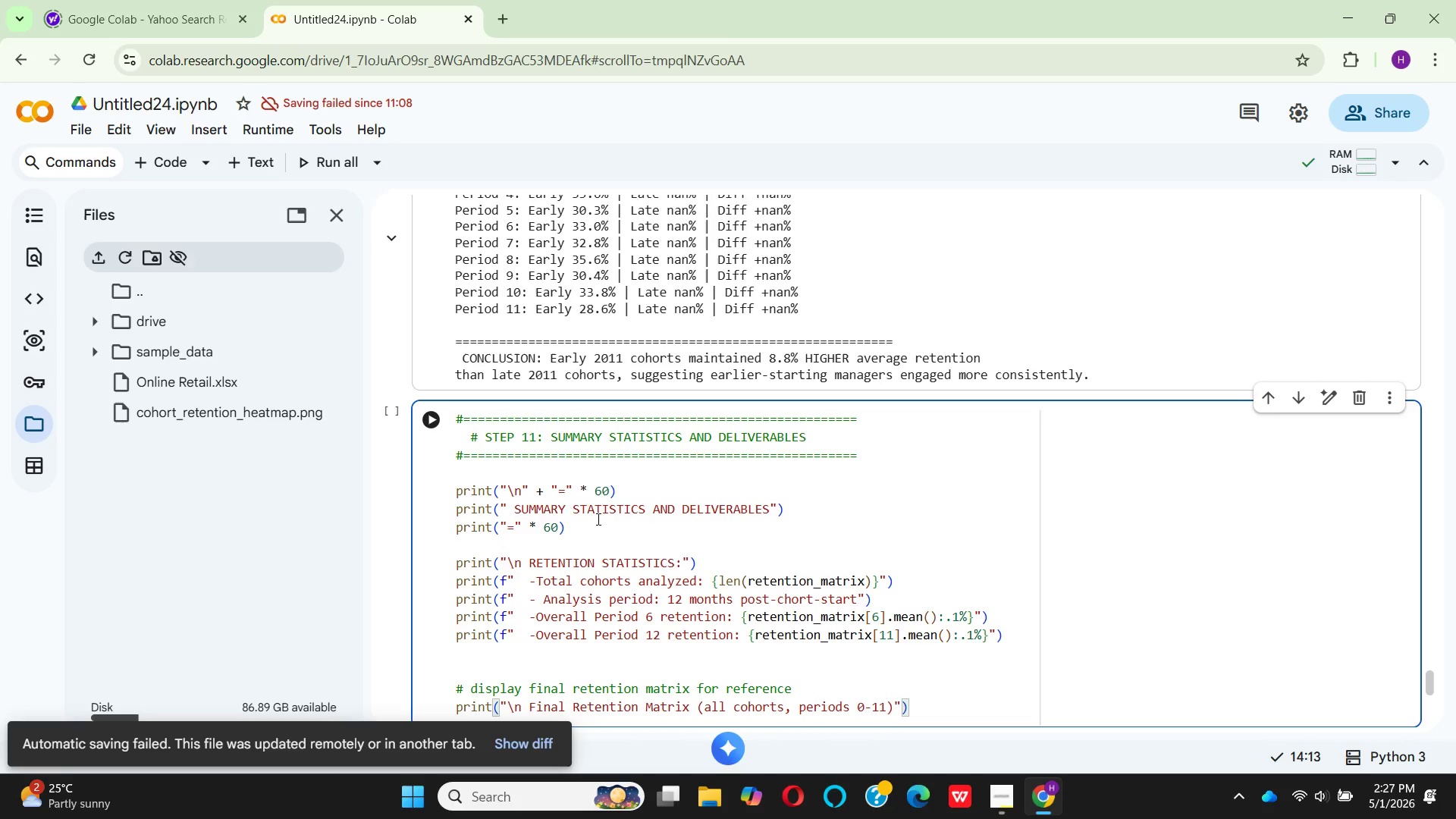 
key(Shift+ShiftRight)
 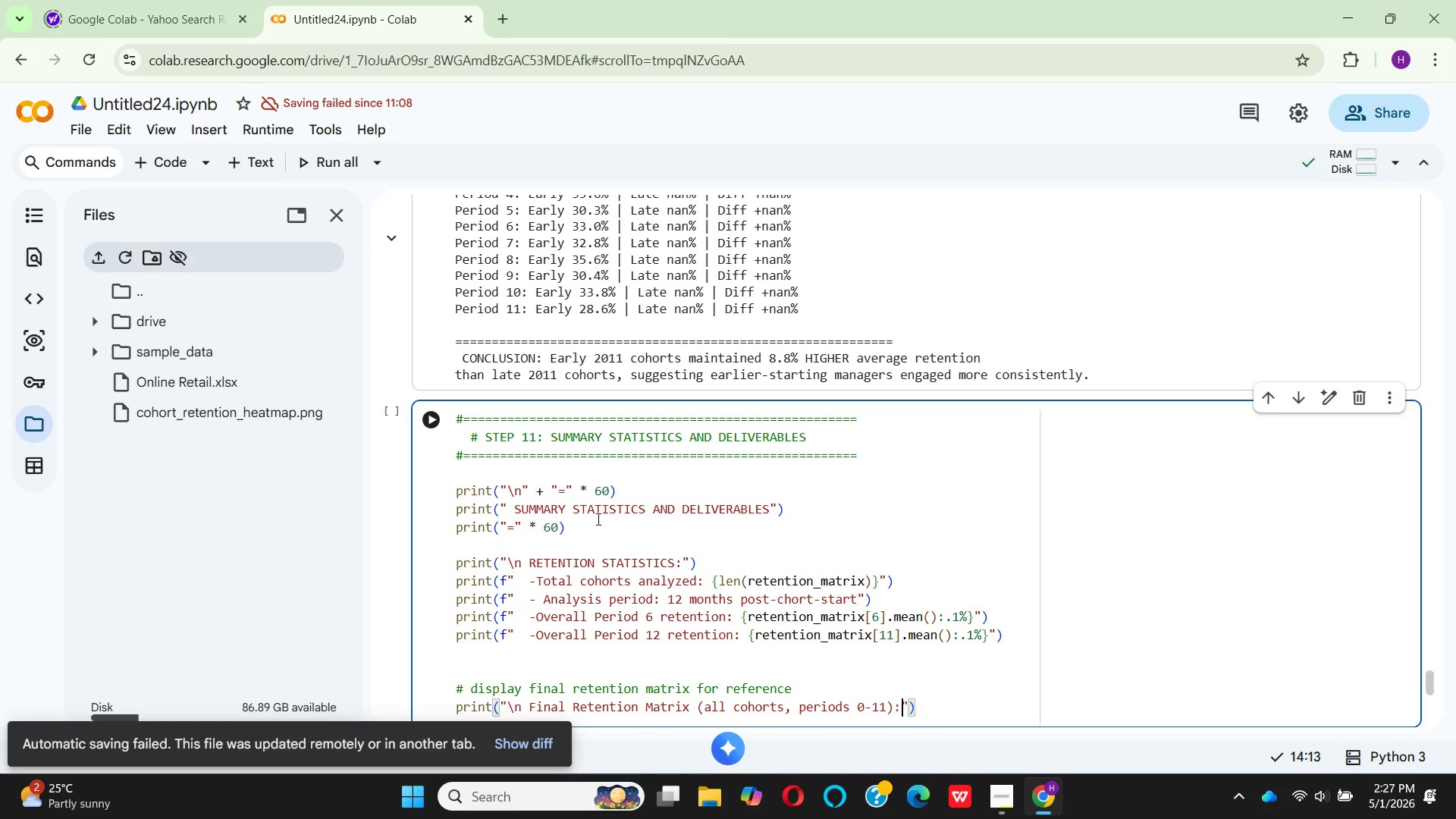 
key(Shift+Semicolon)
 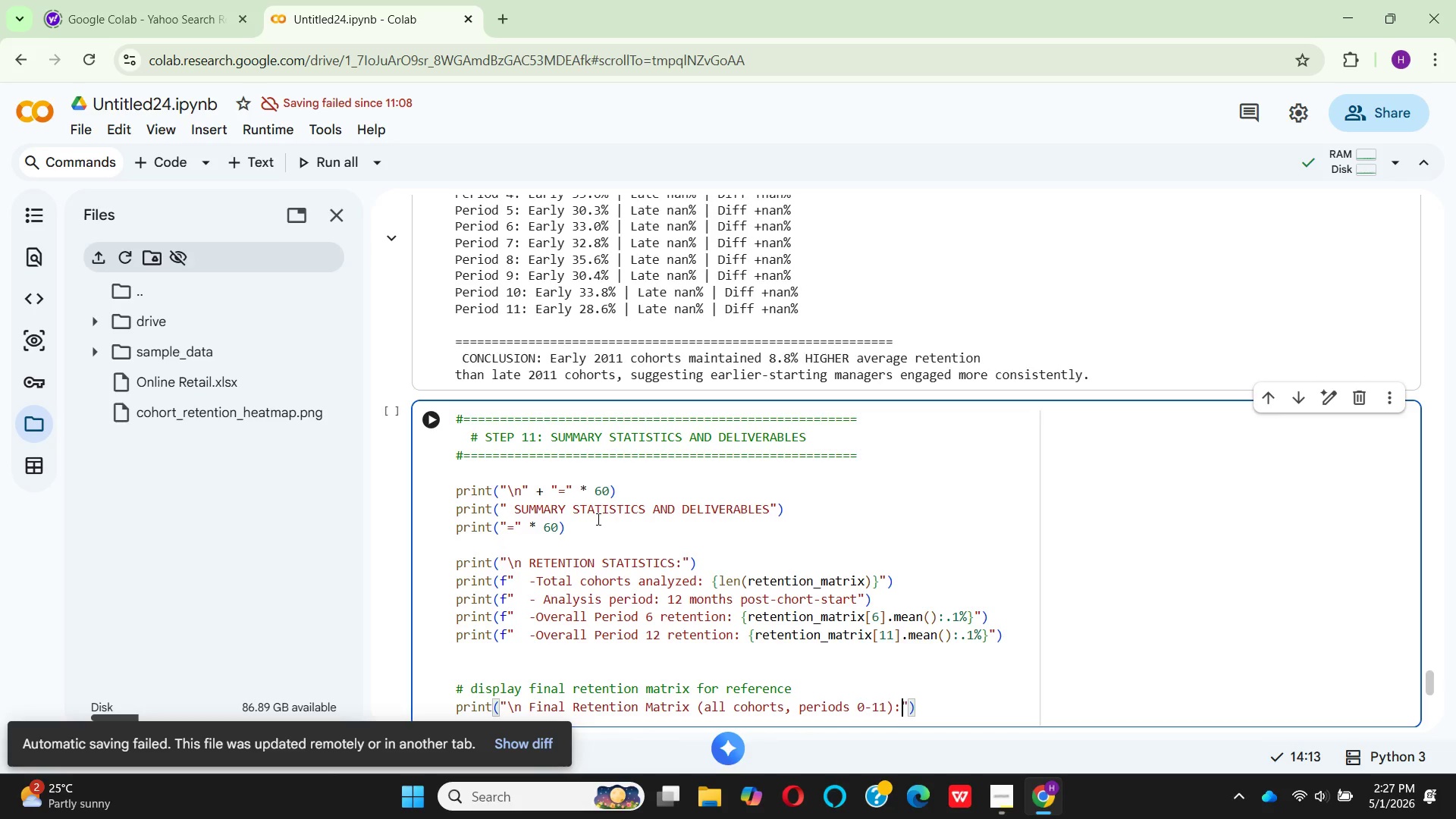 
key(ArrowRight)
 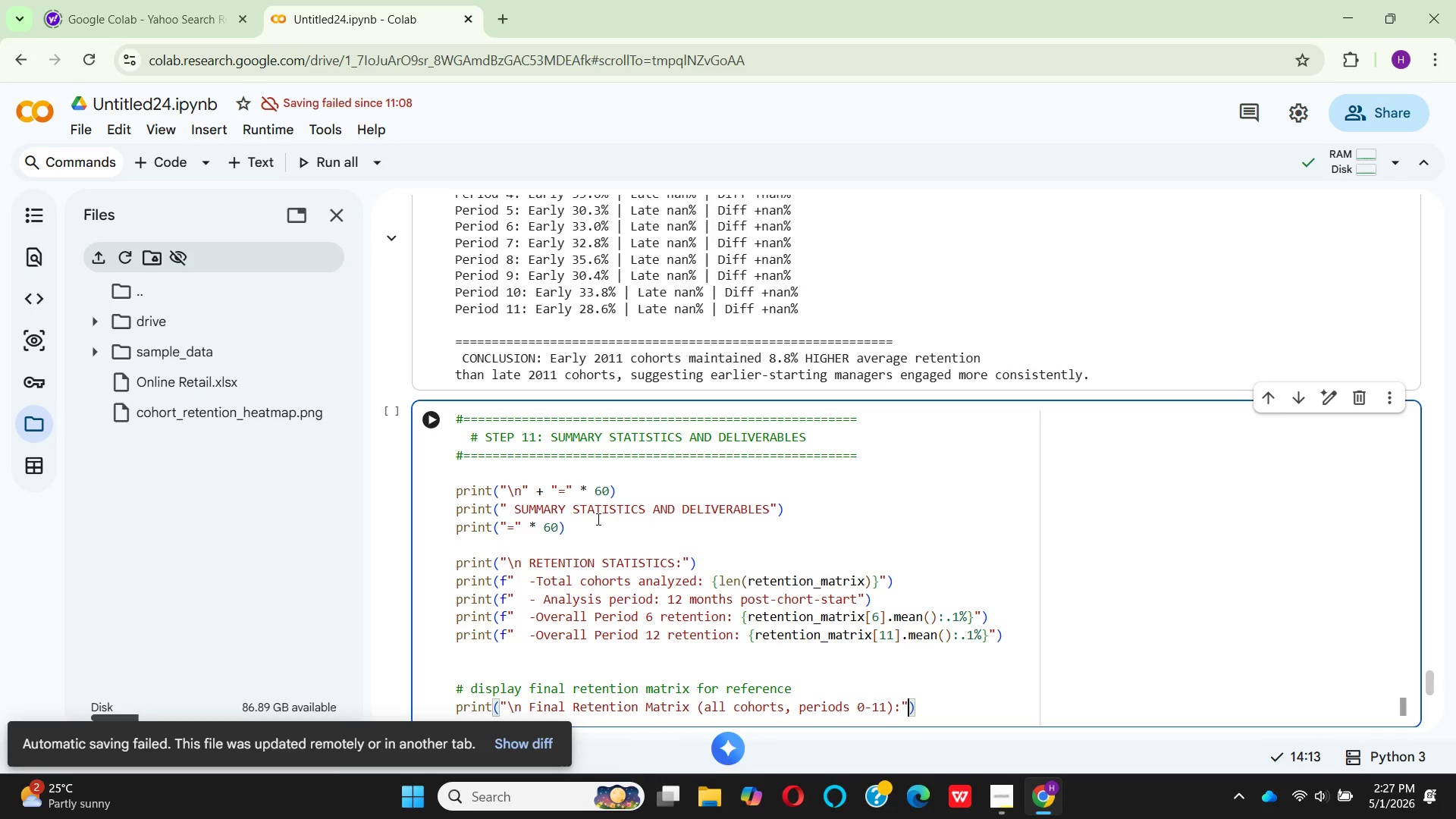 
key(ArrowRight)
 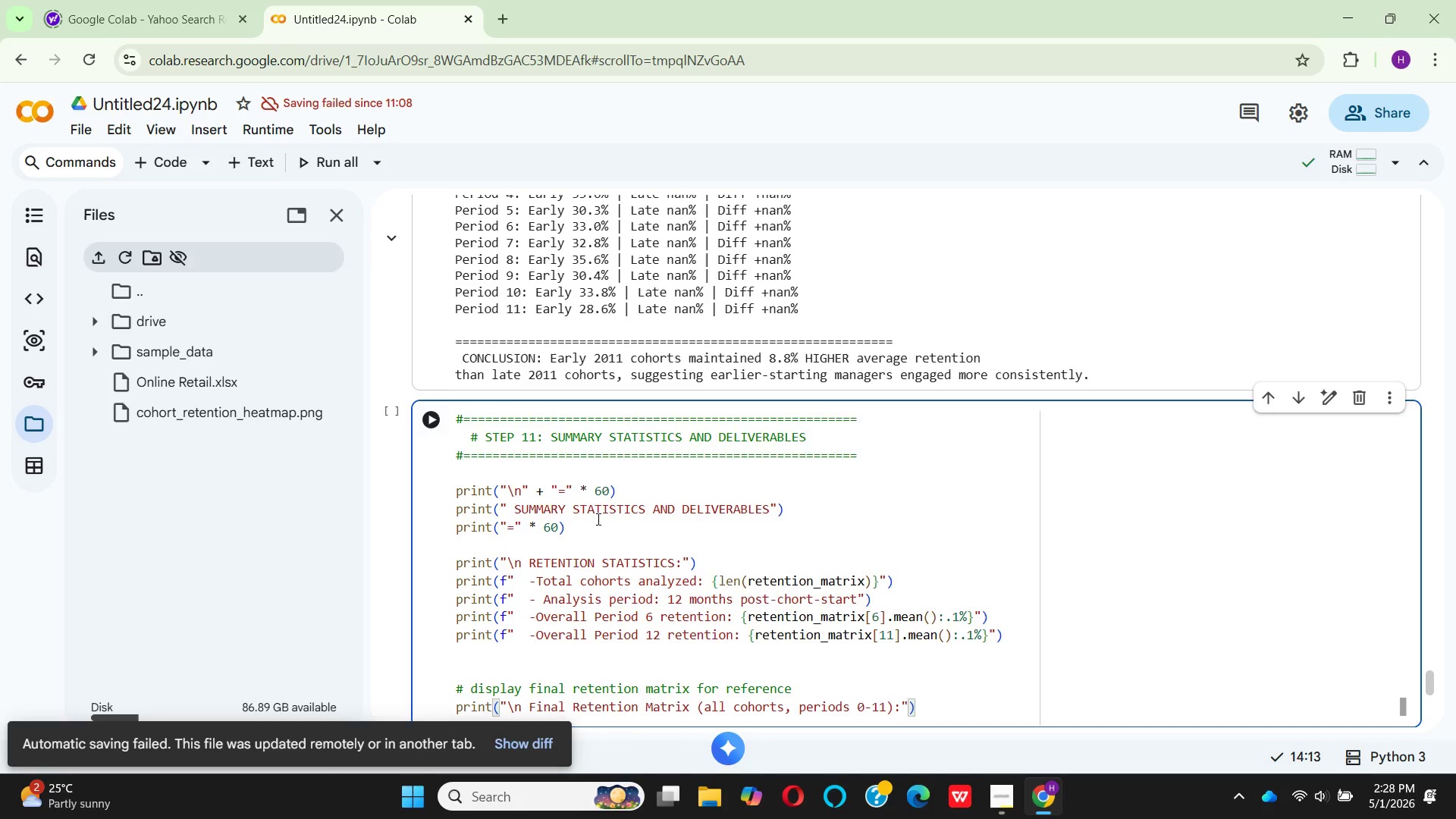 
key(Enter)
 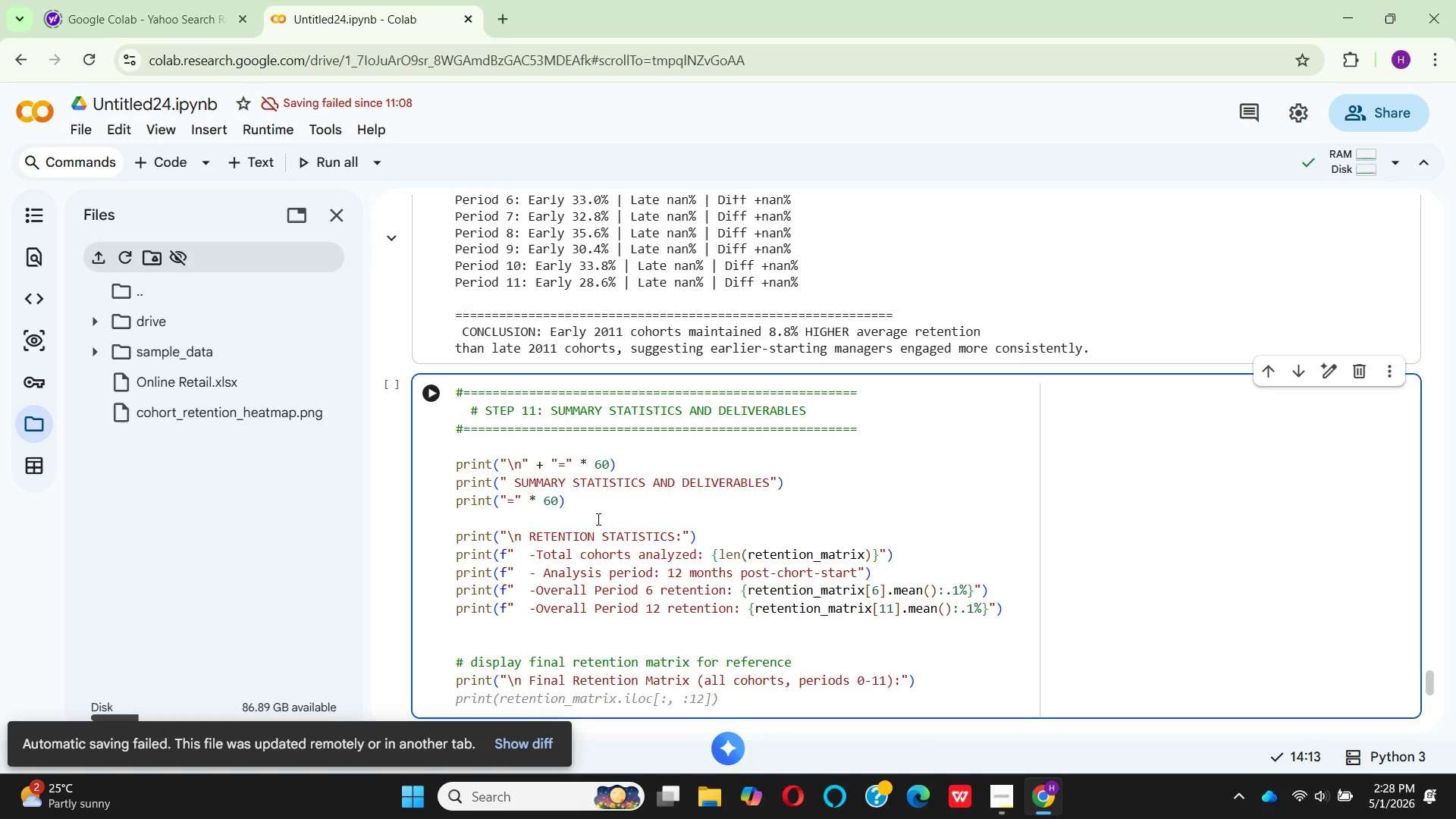 
type(RET)
 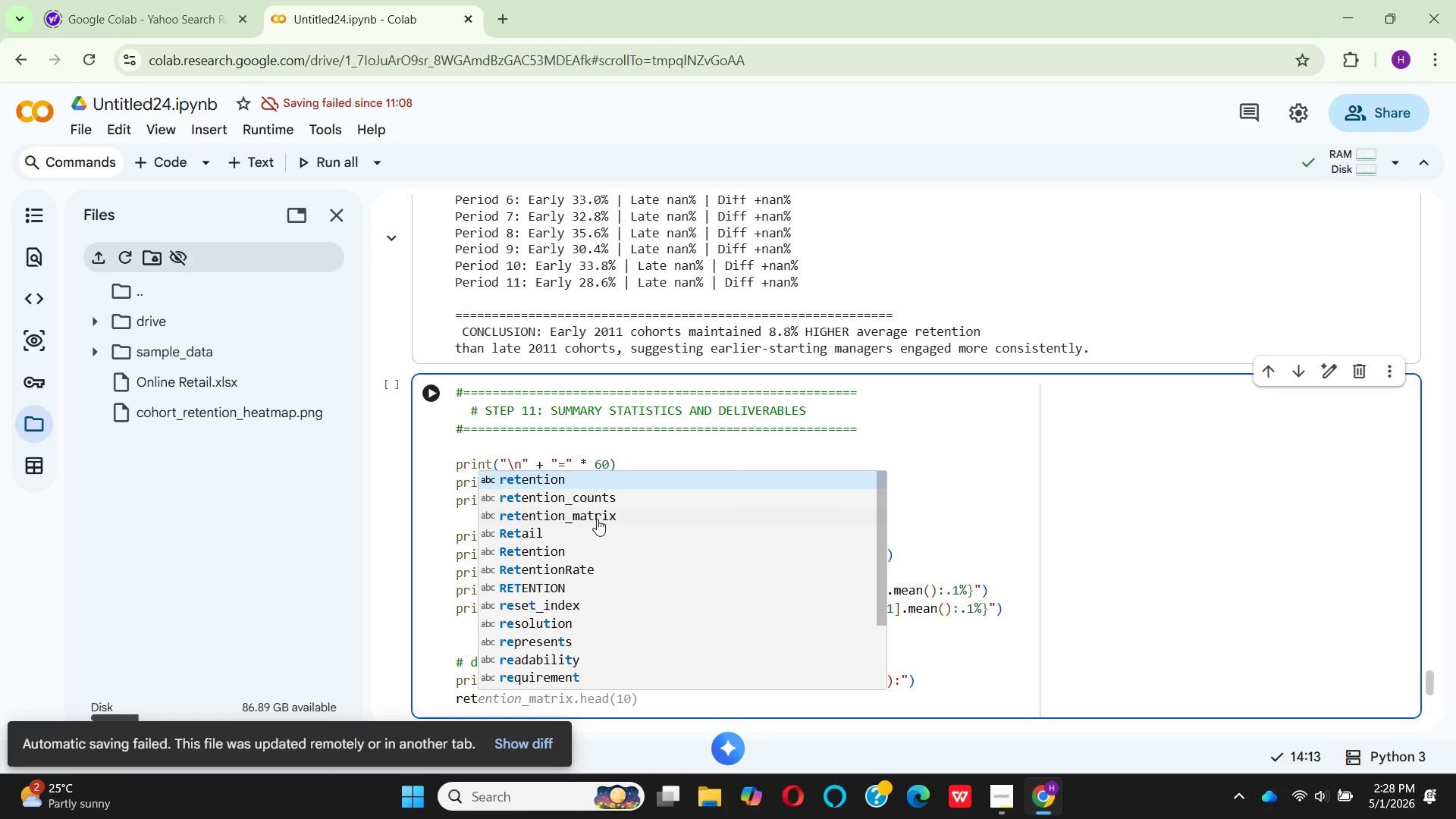 
key(ArrowDown)
 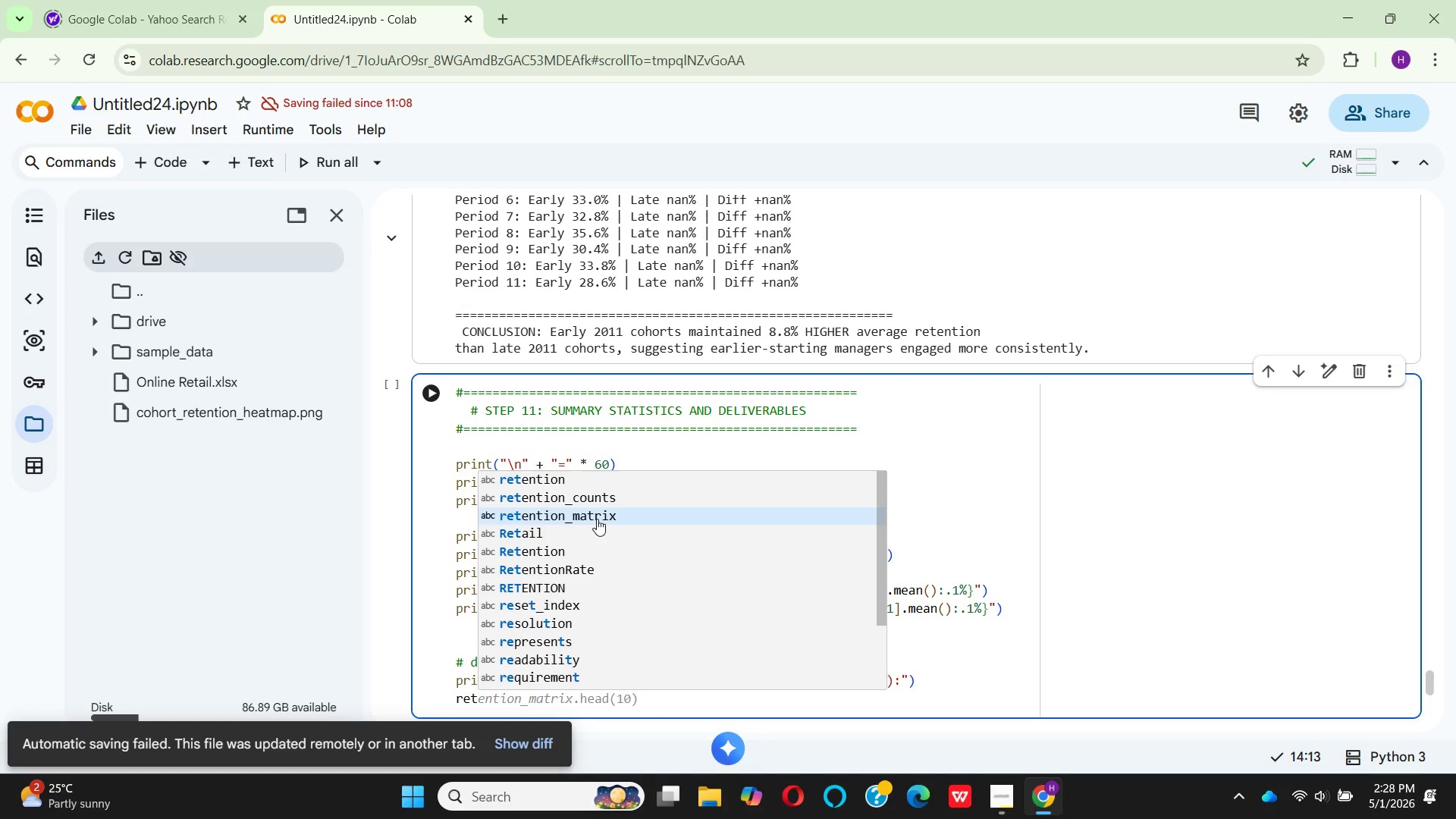 
key(ArrowDown)
 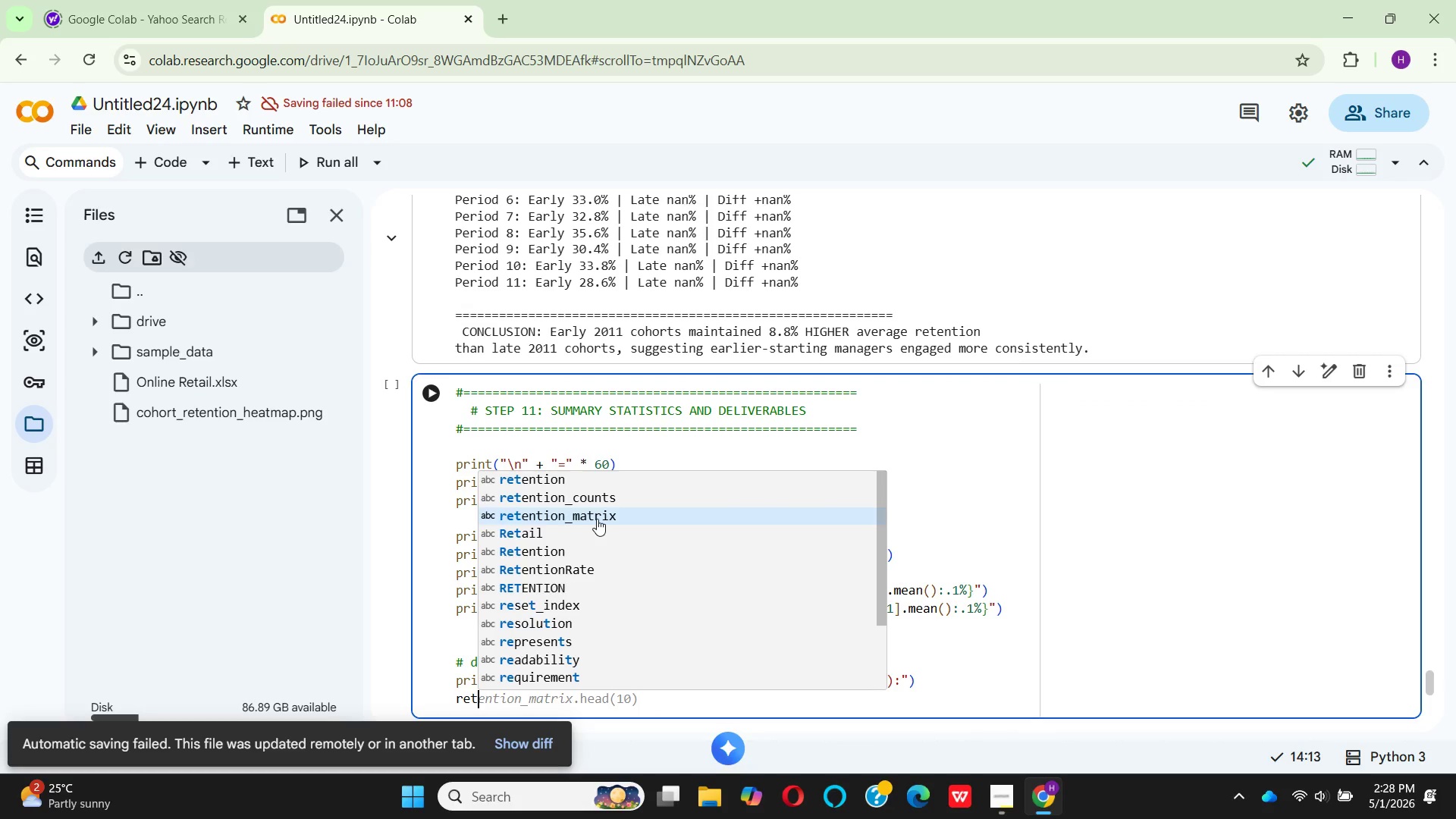 
key(Enter)
 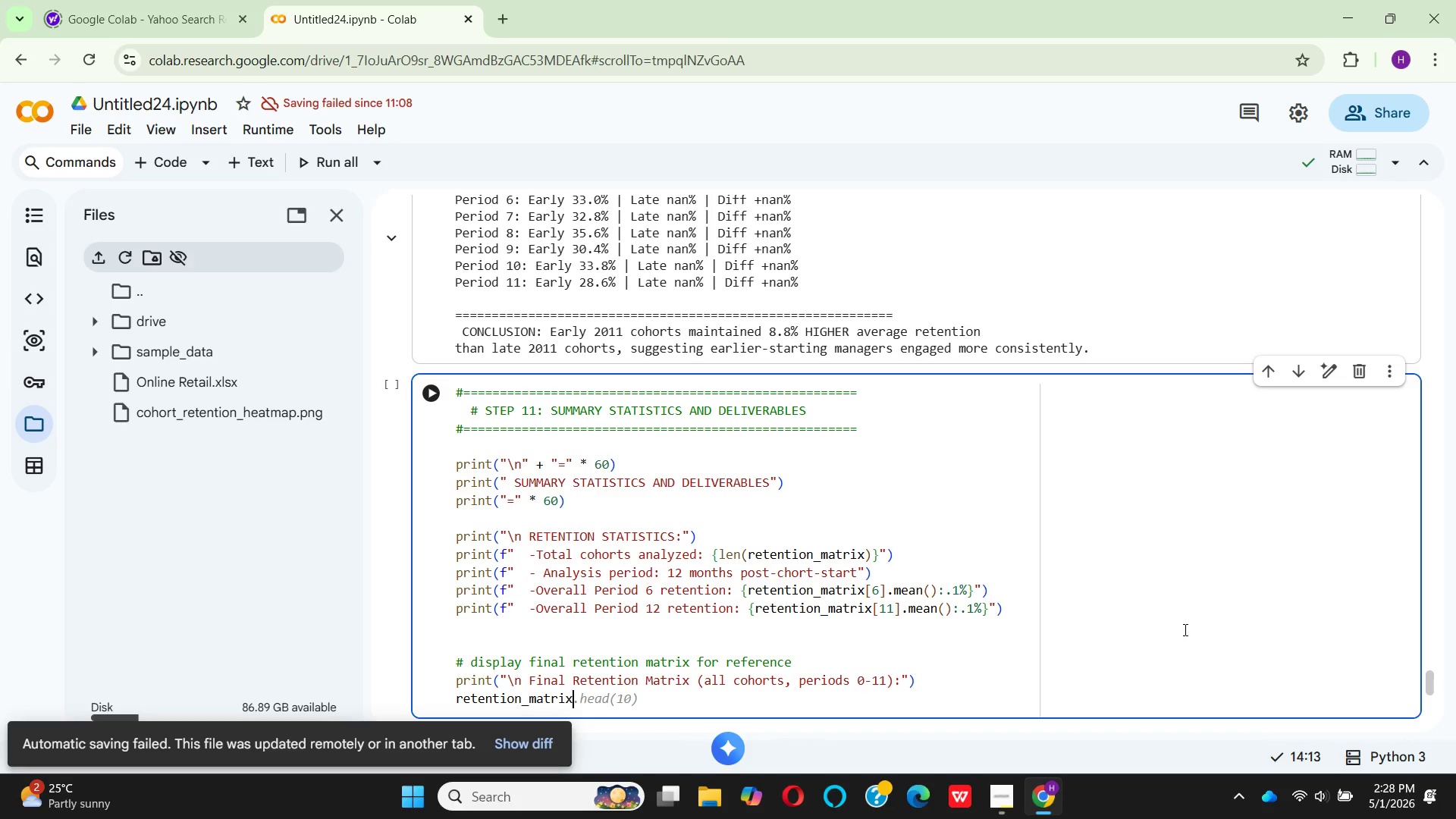 
wait(5.84)
 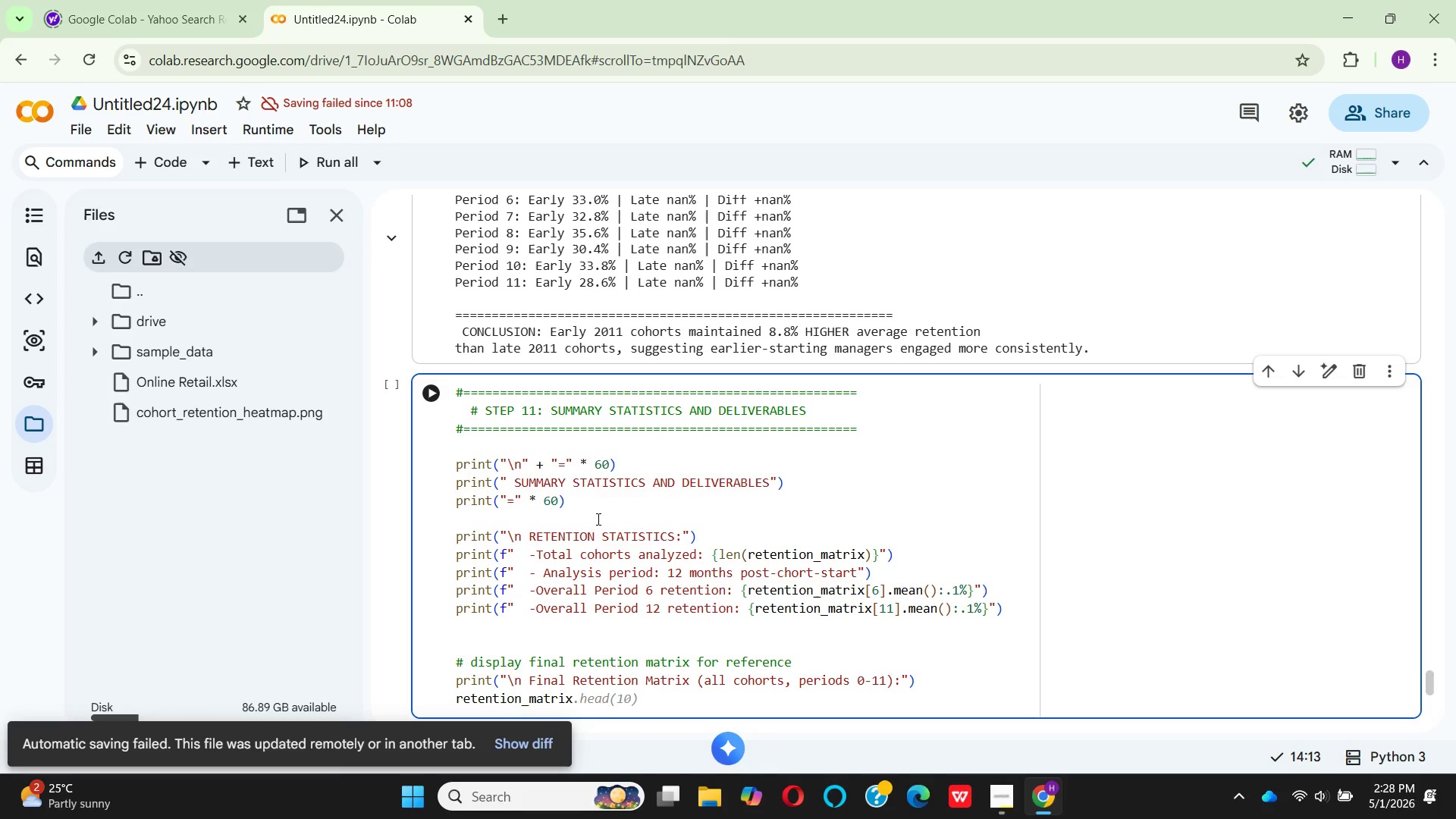 
scroll: coordinate [1187, 627], scroll_direction: down, amount: 2.0
 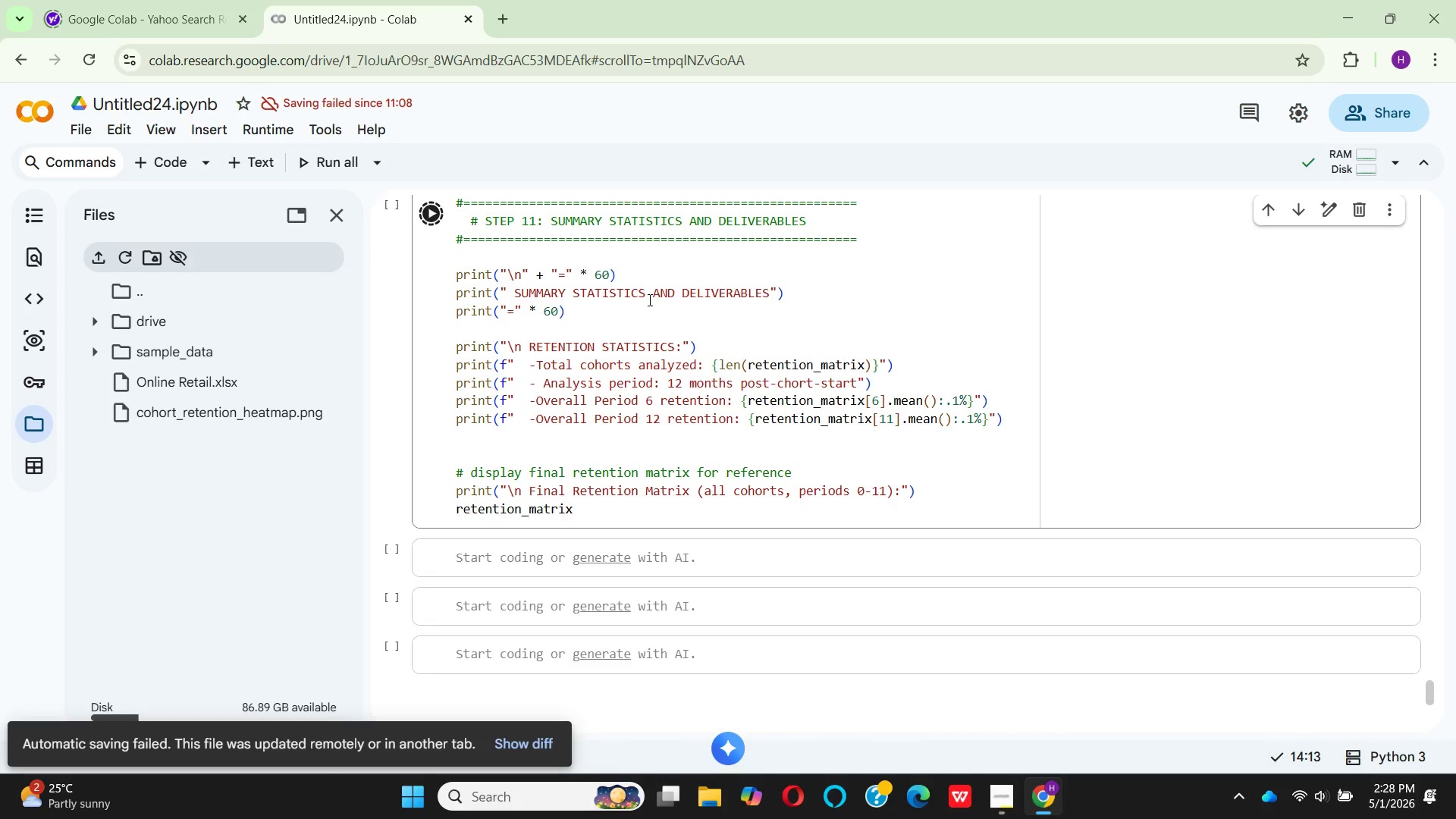 
wait(26.99)
 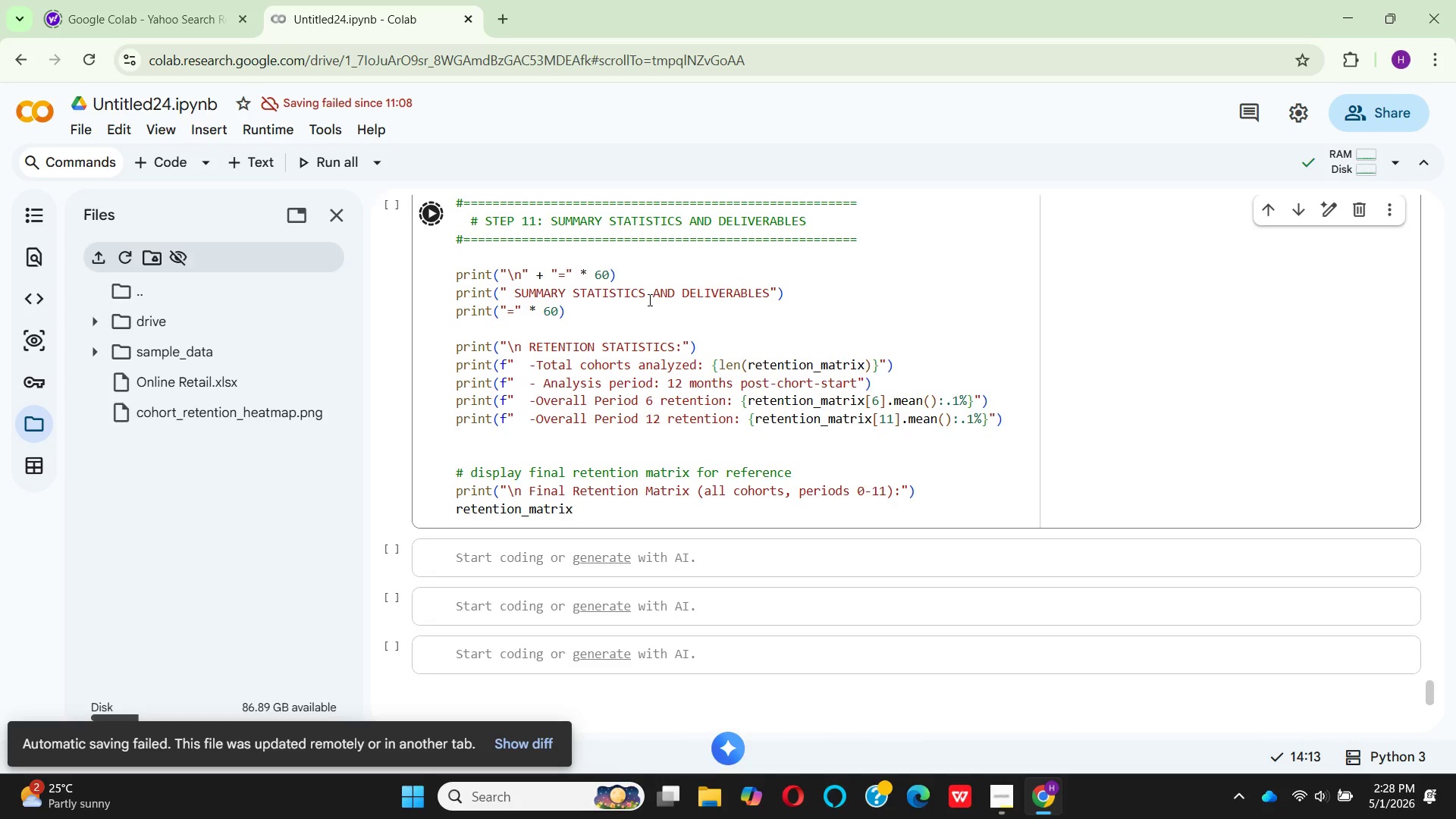 
left_click([1395, 162])
 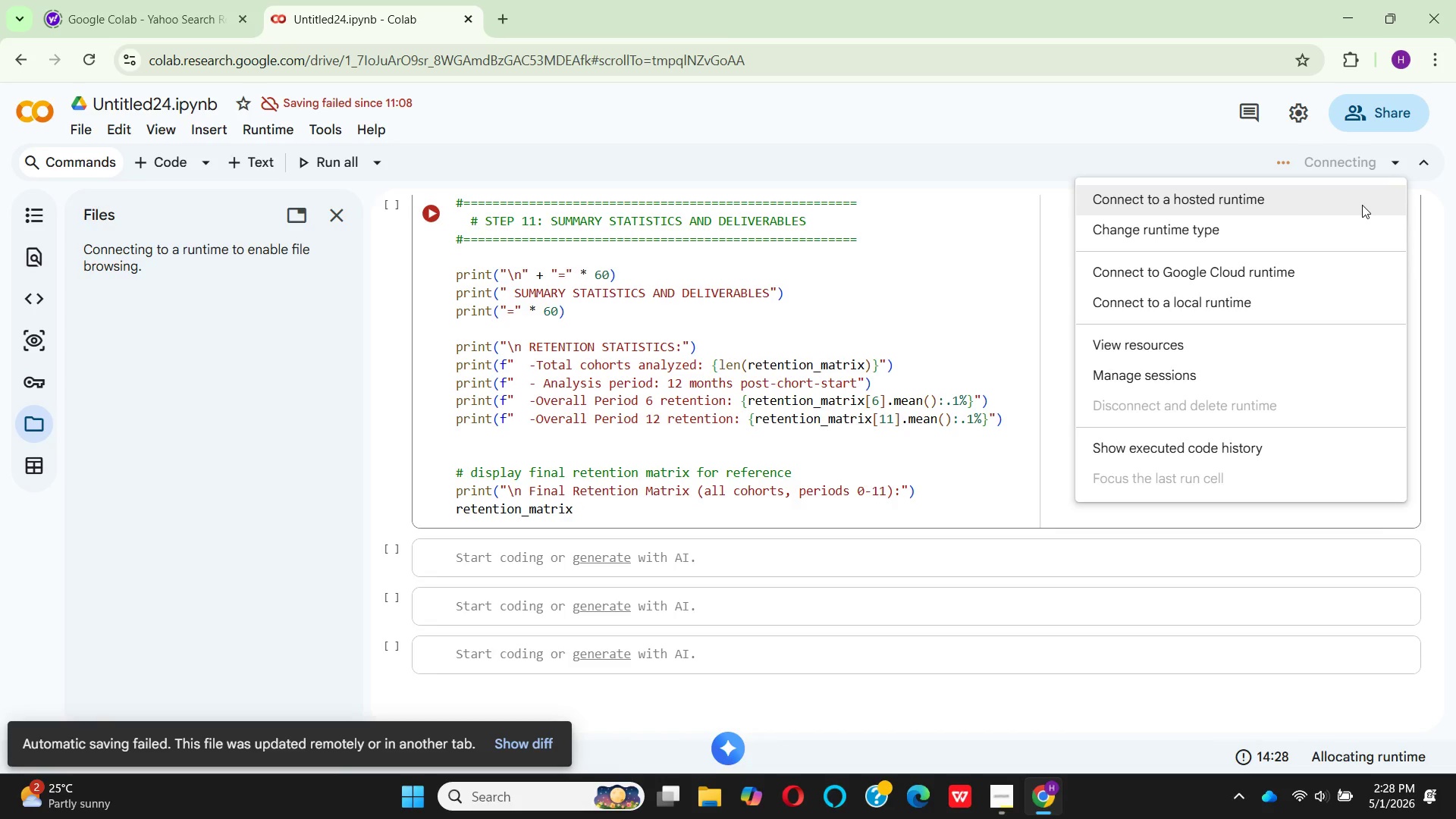 
left_click([1361, 205])
 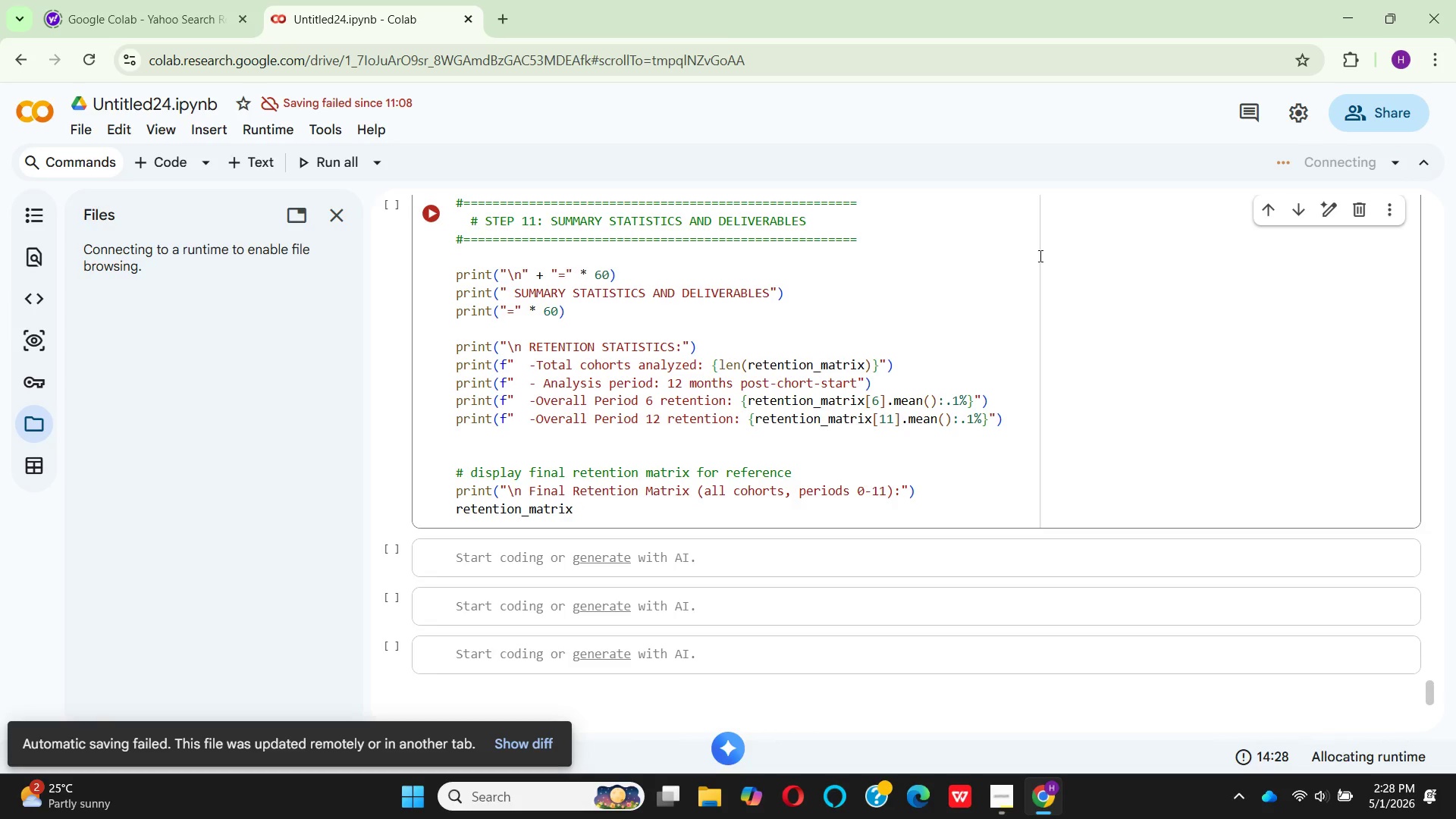 
wait(12.17)
 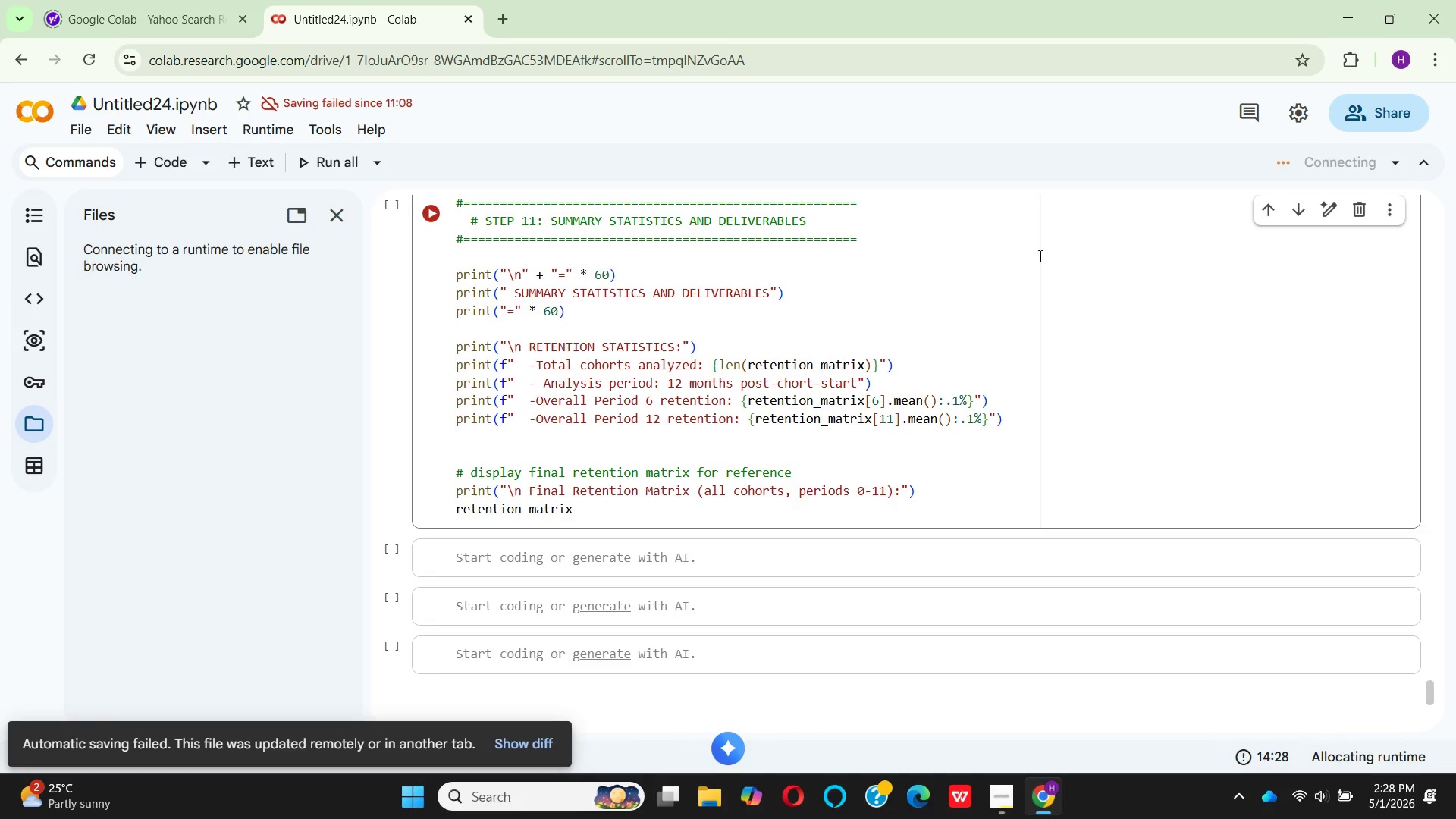 
left_click_drag(start_coordinate=[1348, 159], to_coordinate=[1351, 165])
 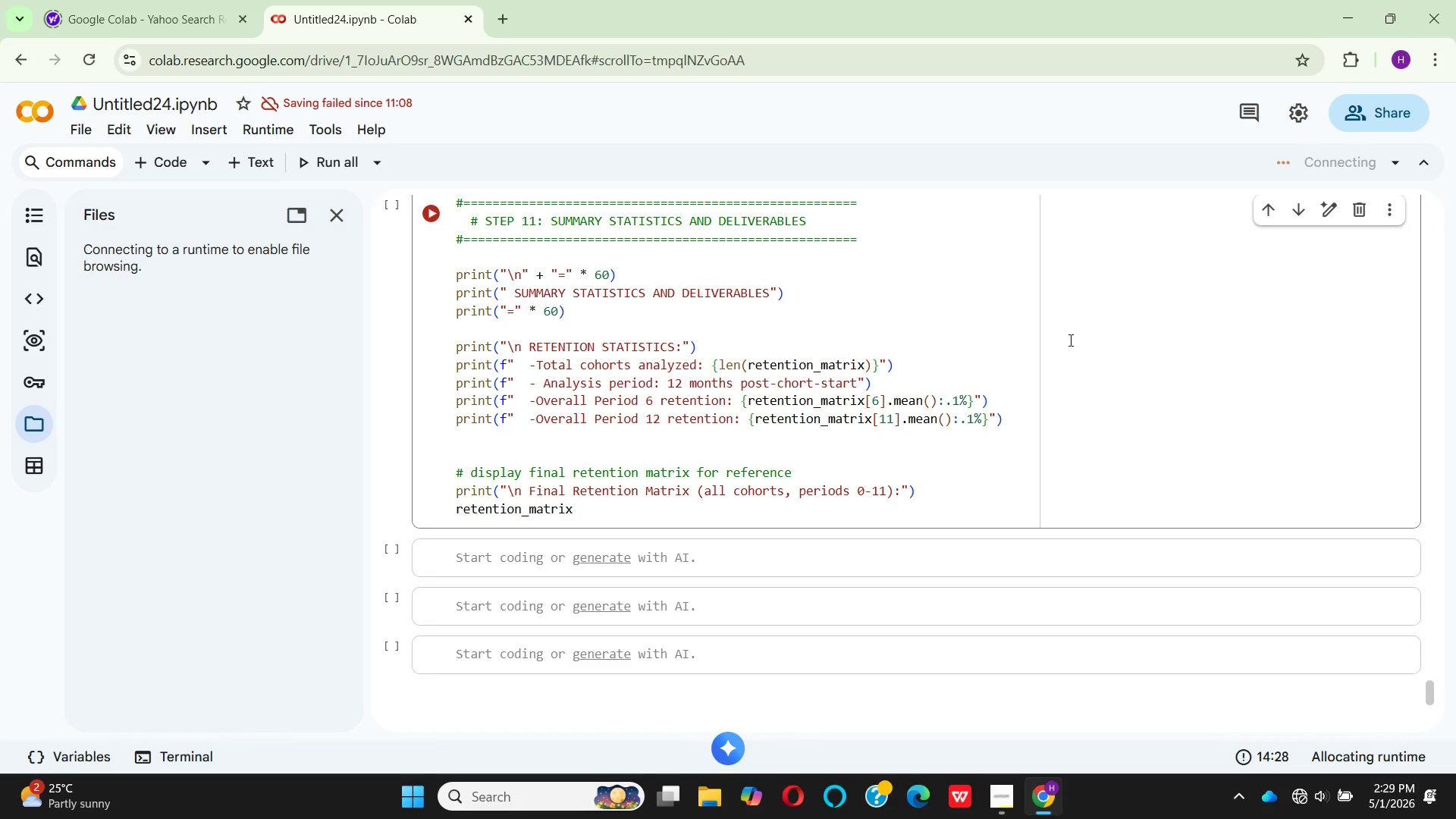 
wait(14.64)
 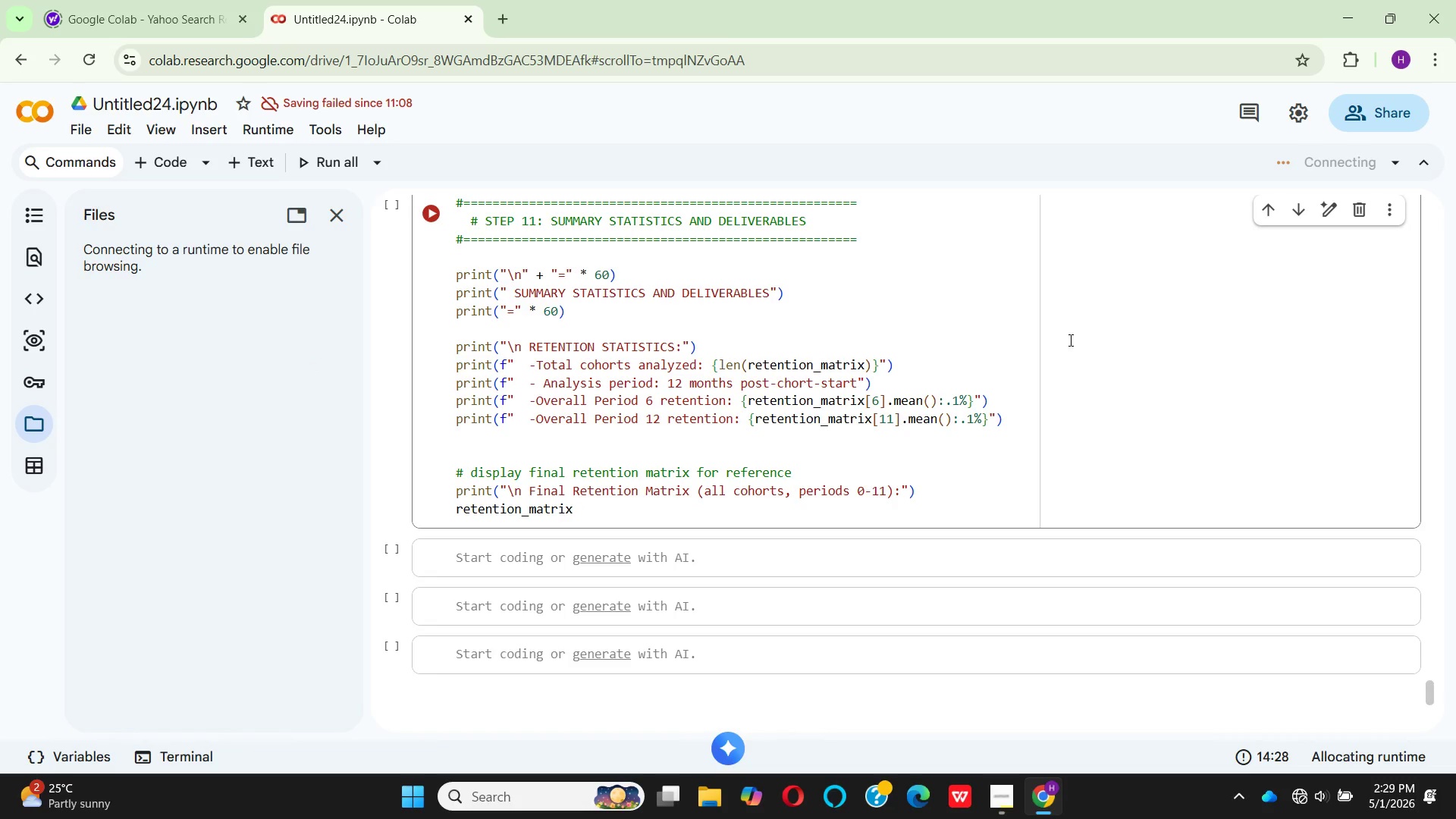 
left_click([1389, 163])
 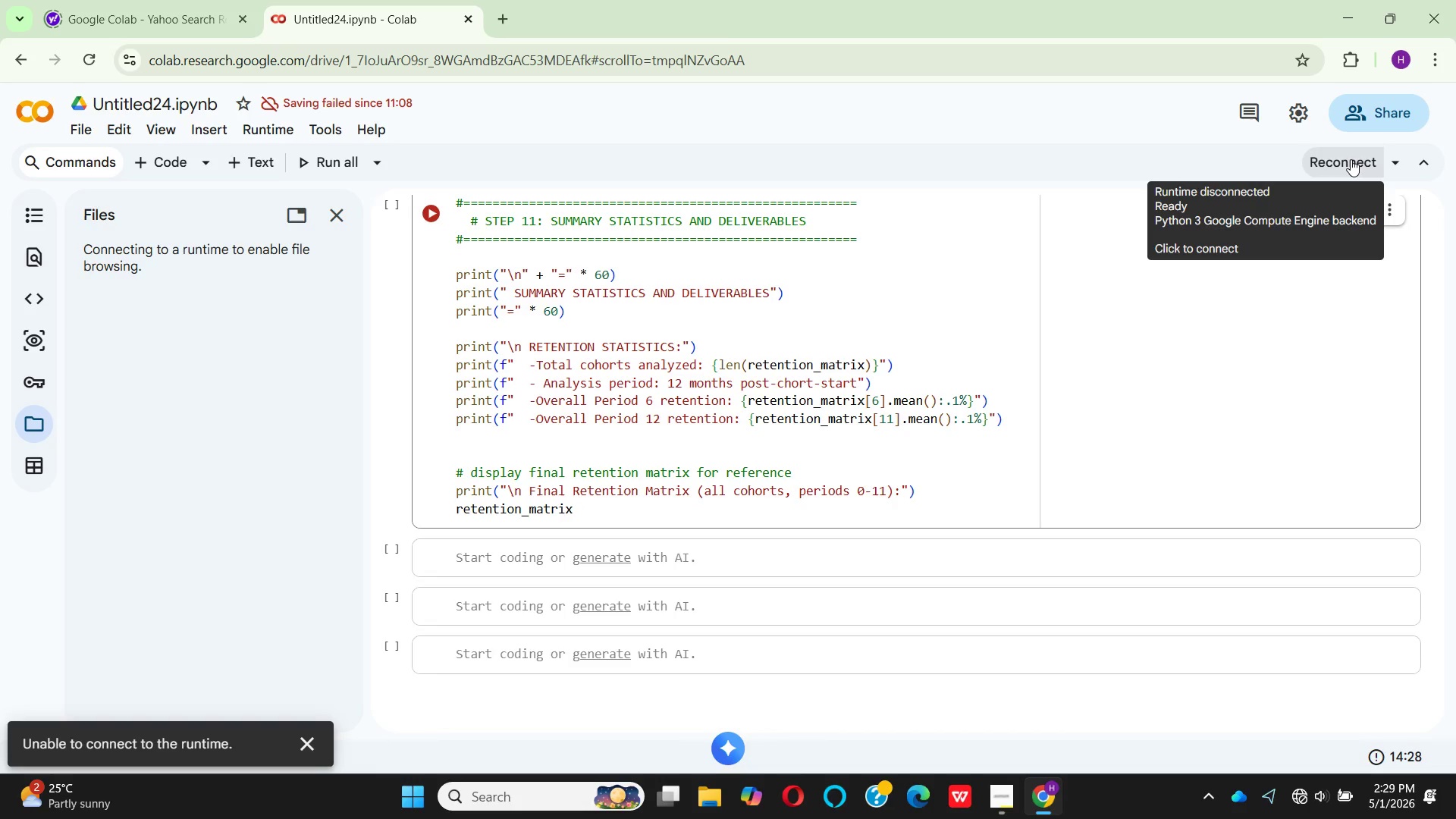 
wait(12.97)
 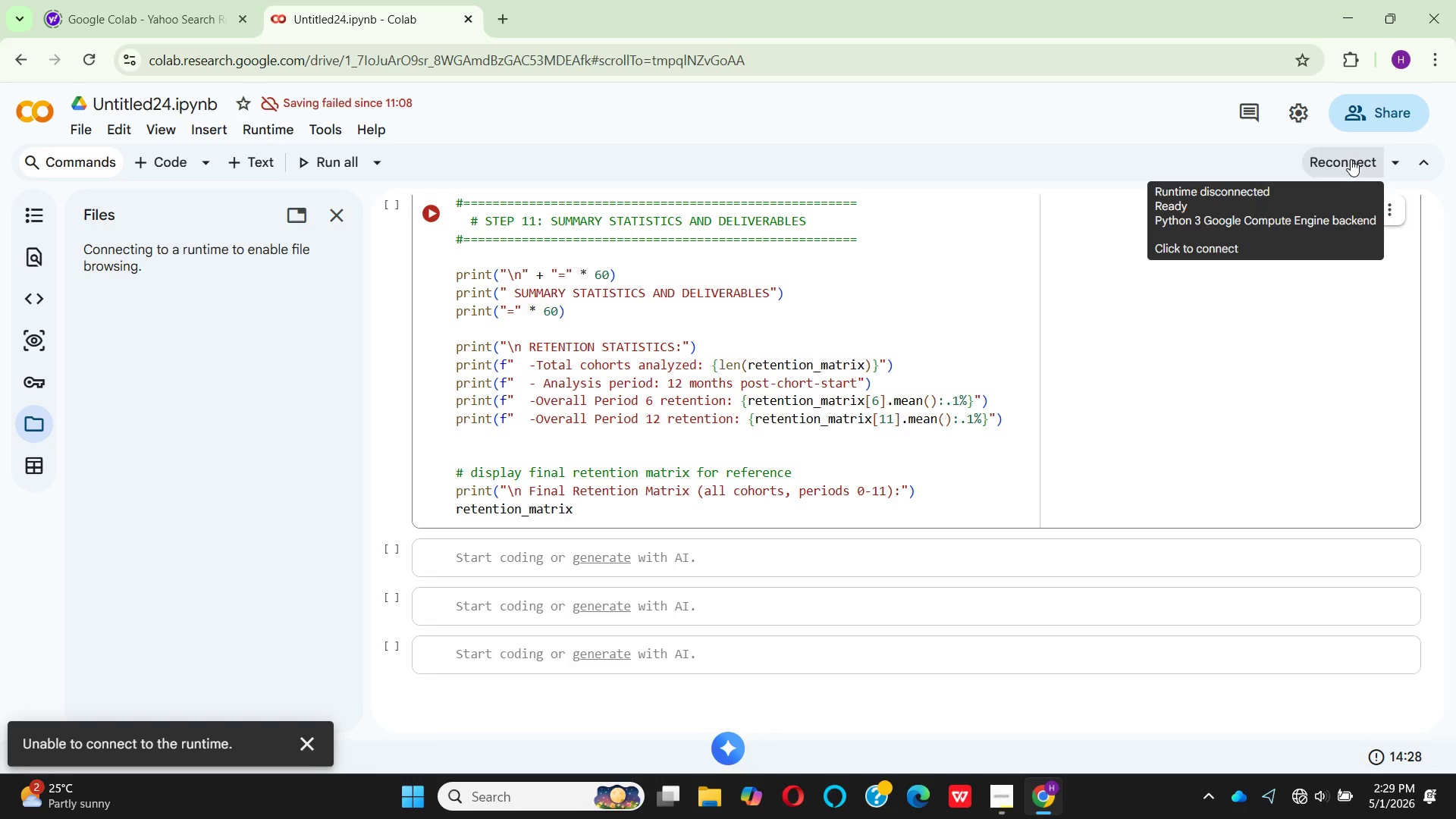 
left_click([1351, 159])
 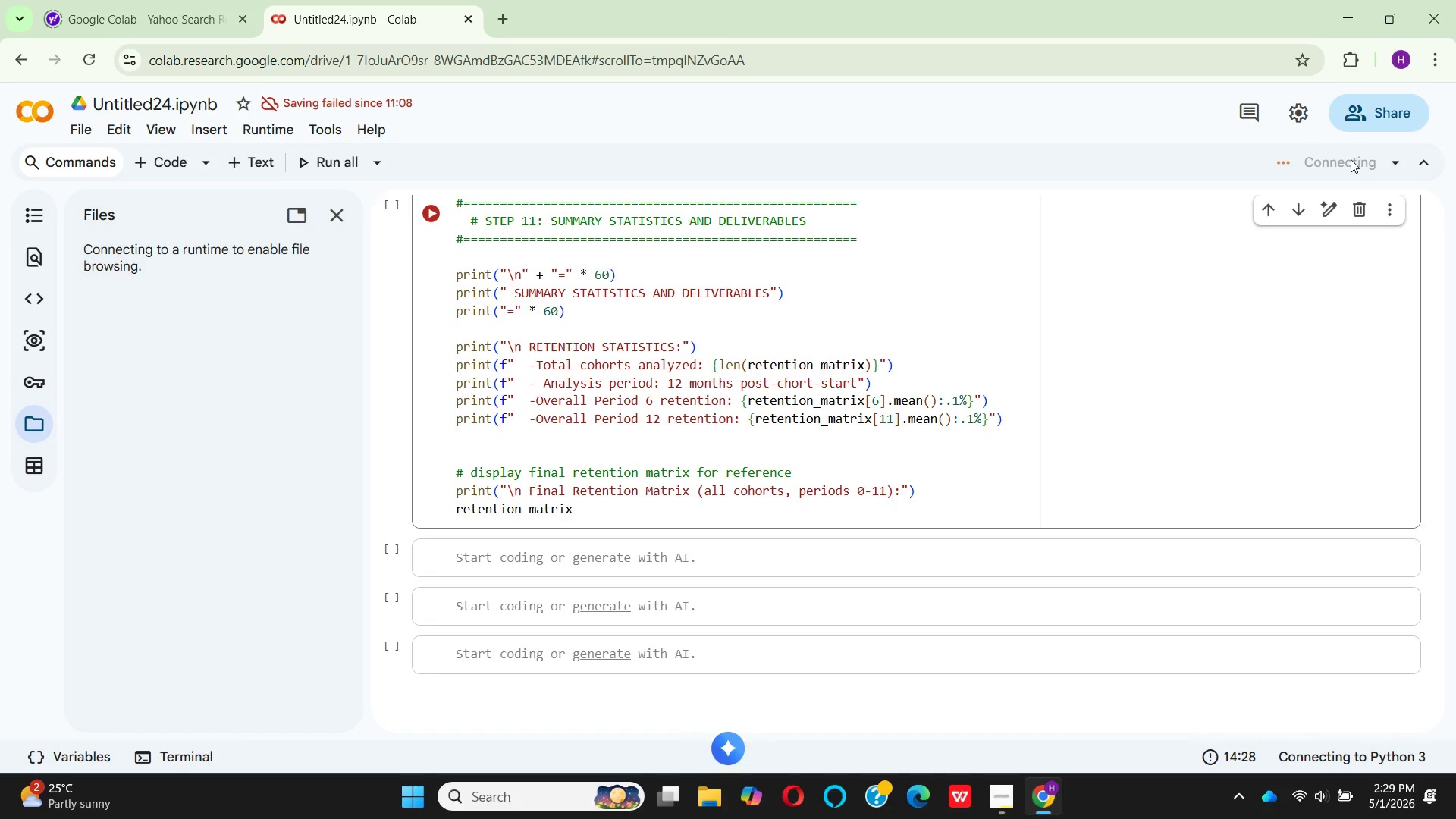 
wait(7.34)
 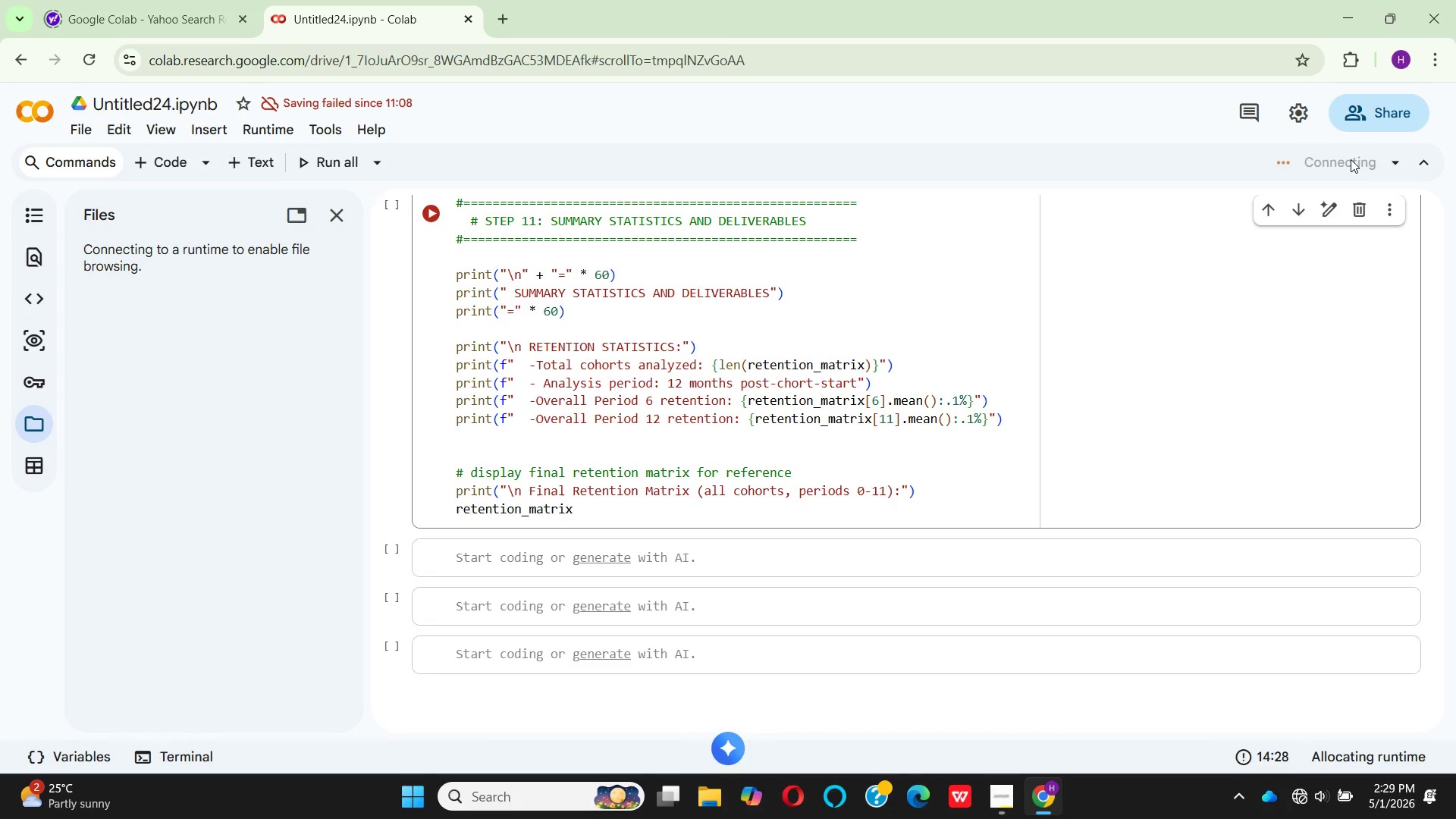 
mouse_move([1013, 800])
 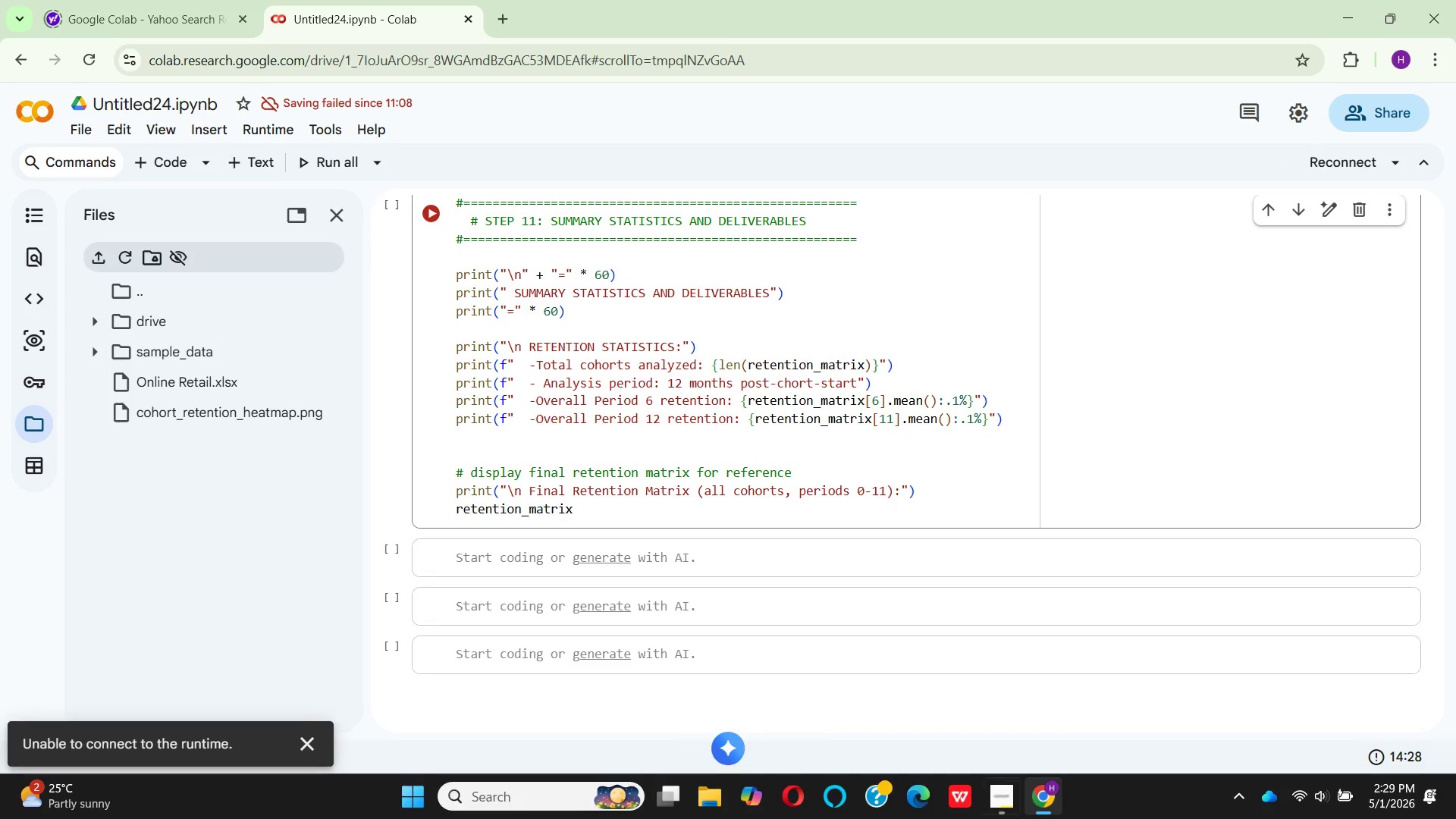 
wait(7.65)
 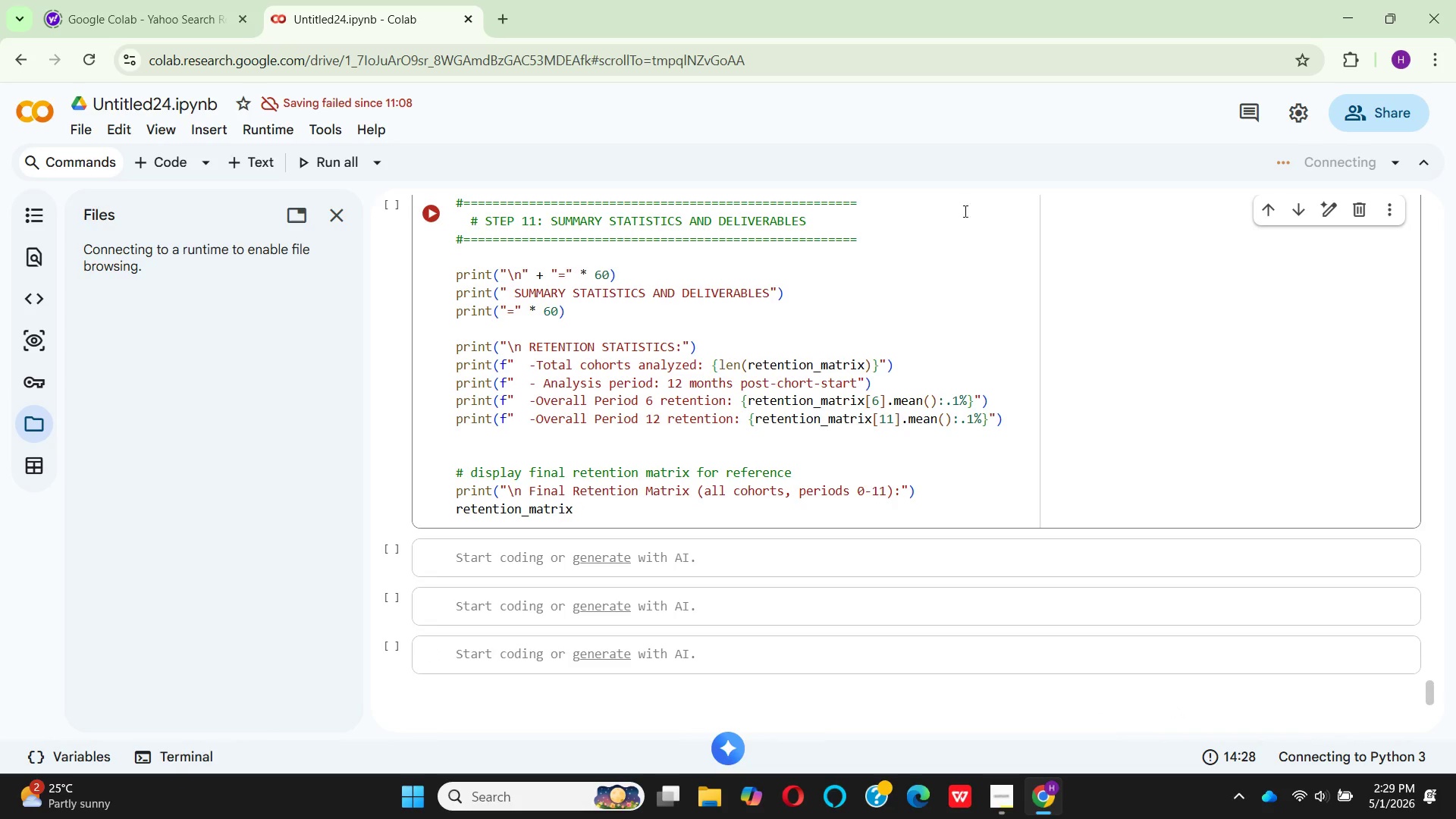 
scroll: coordinate [852, 417], scroll_direction: down, amount: 5.0
 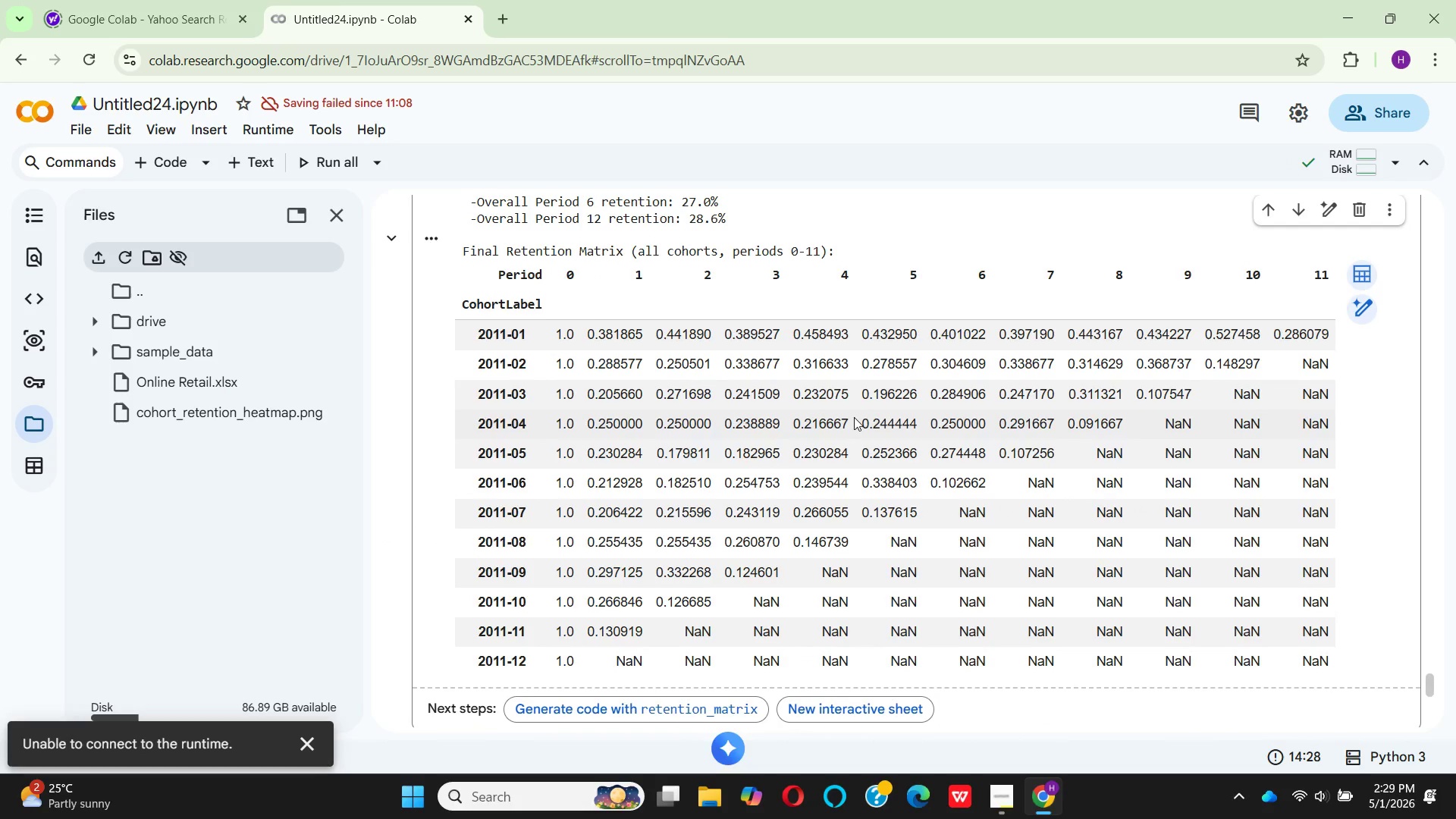 
scroll: coordinate [862, 384], scroll_direction: up, amount: 7.0
 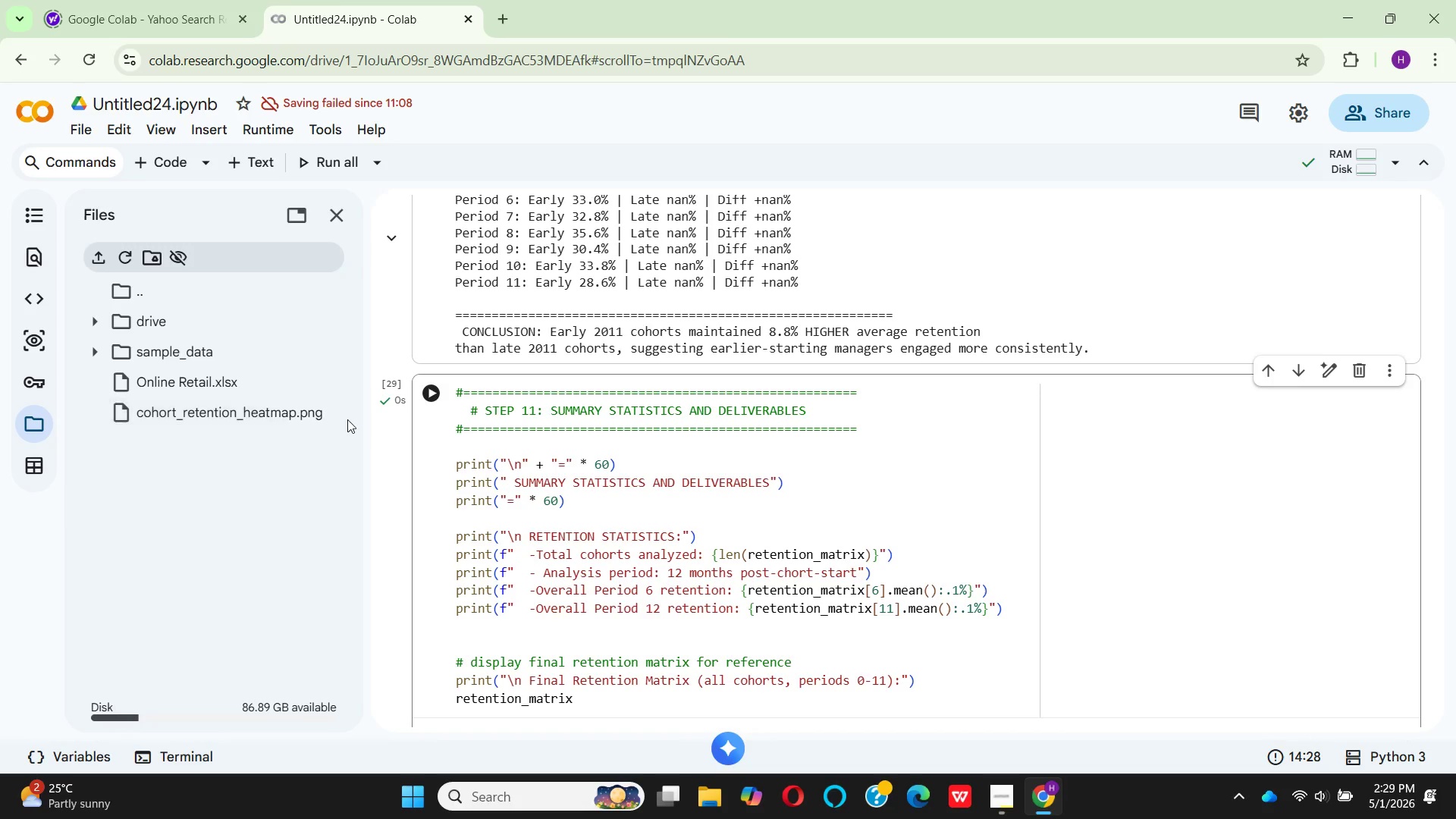 
left_click([328, 421])
 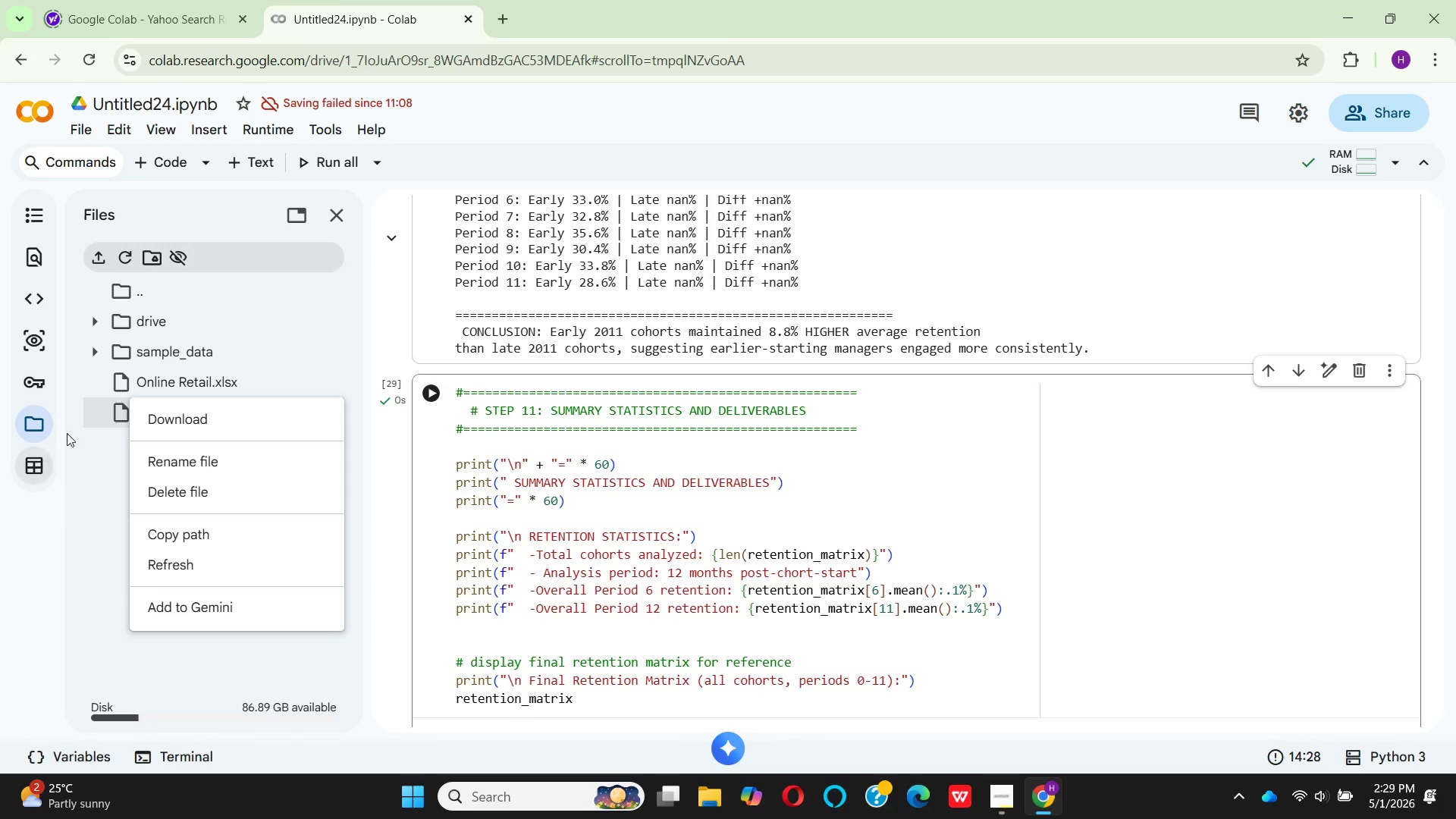 
left_click([127, 413])
 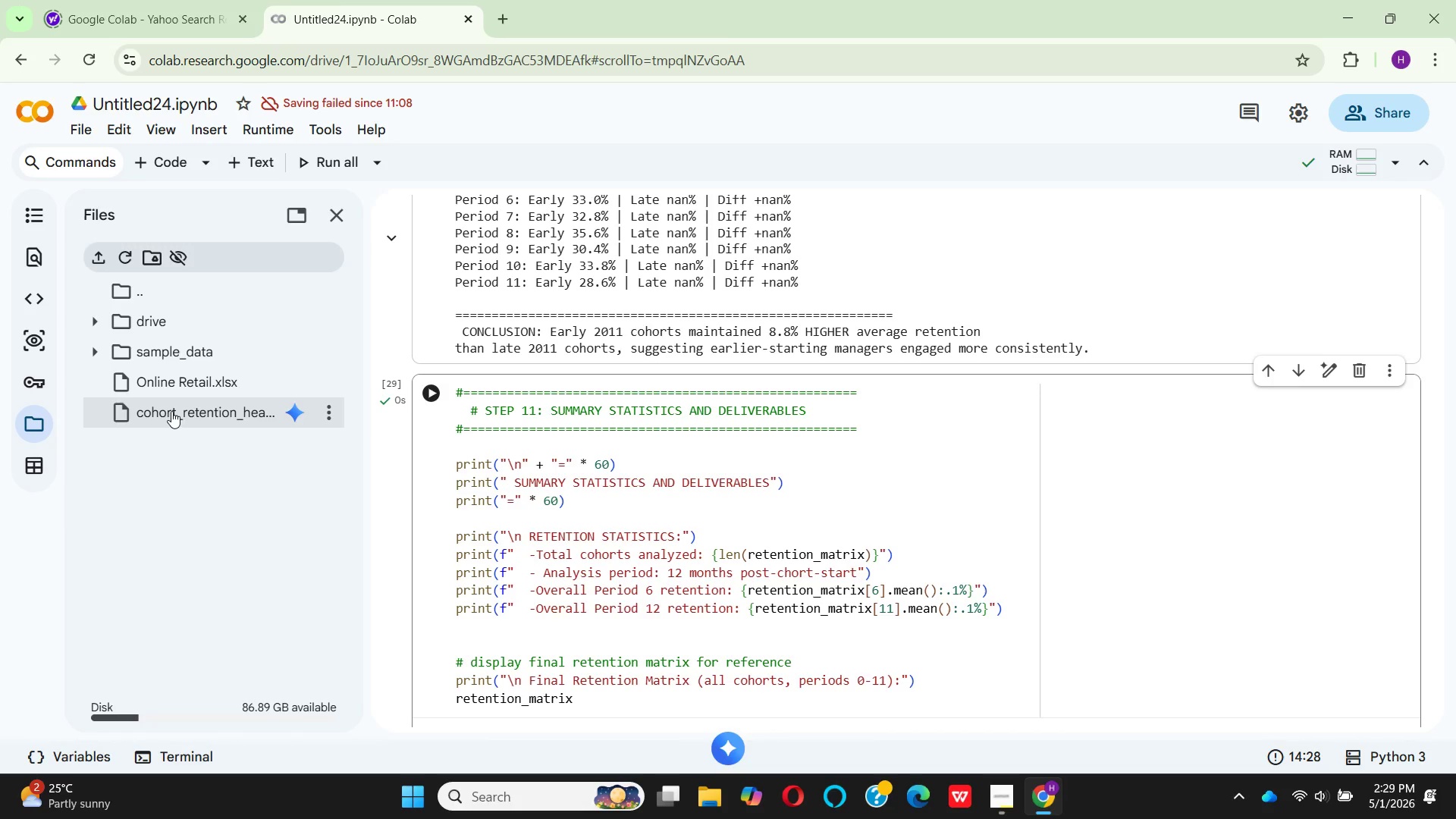 
left_click([171, 411])
 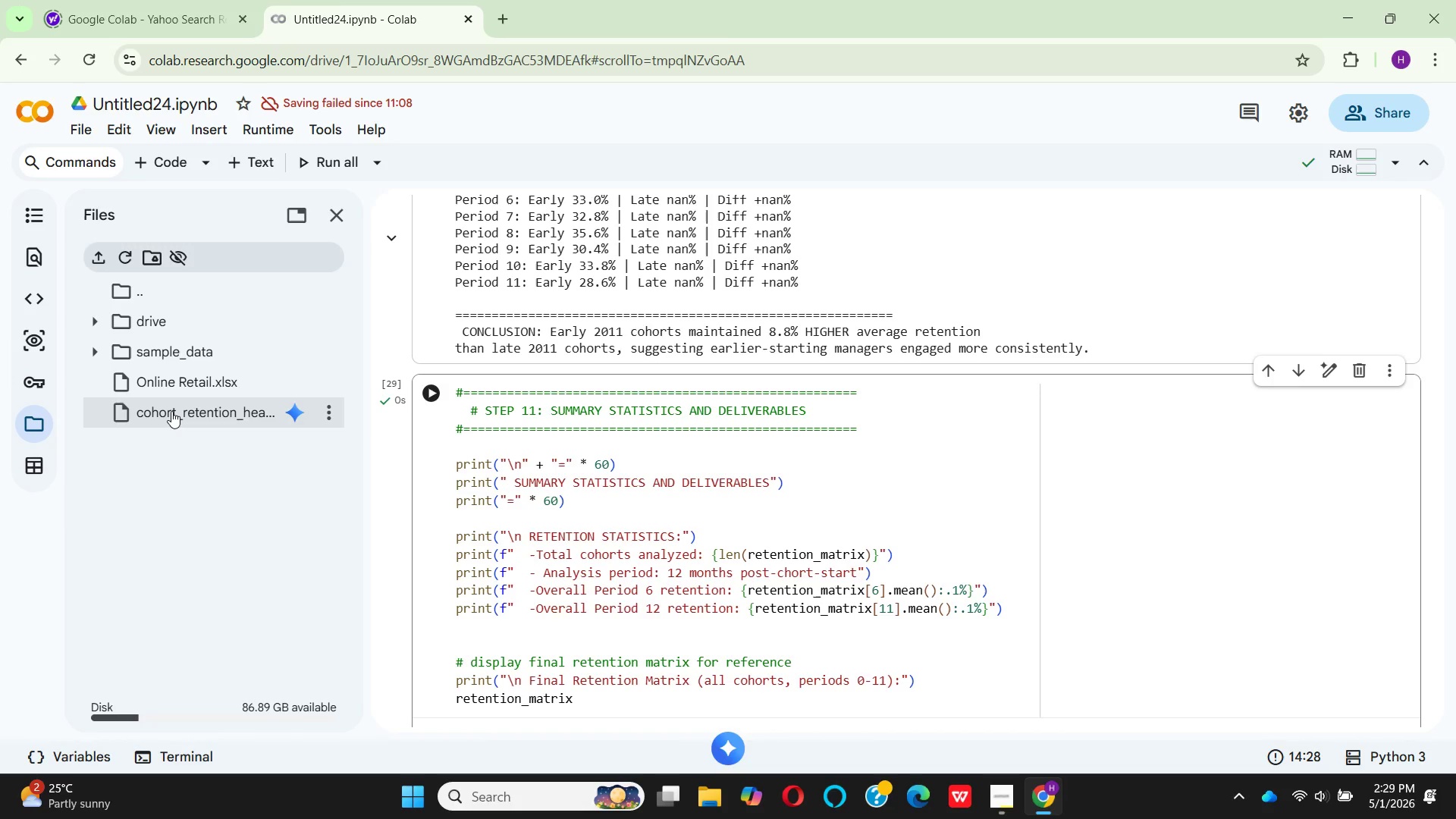 
double_click([171, 411])
 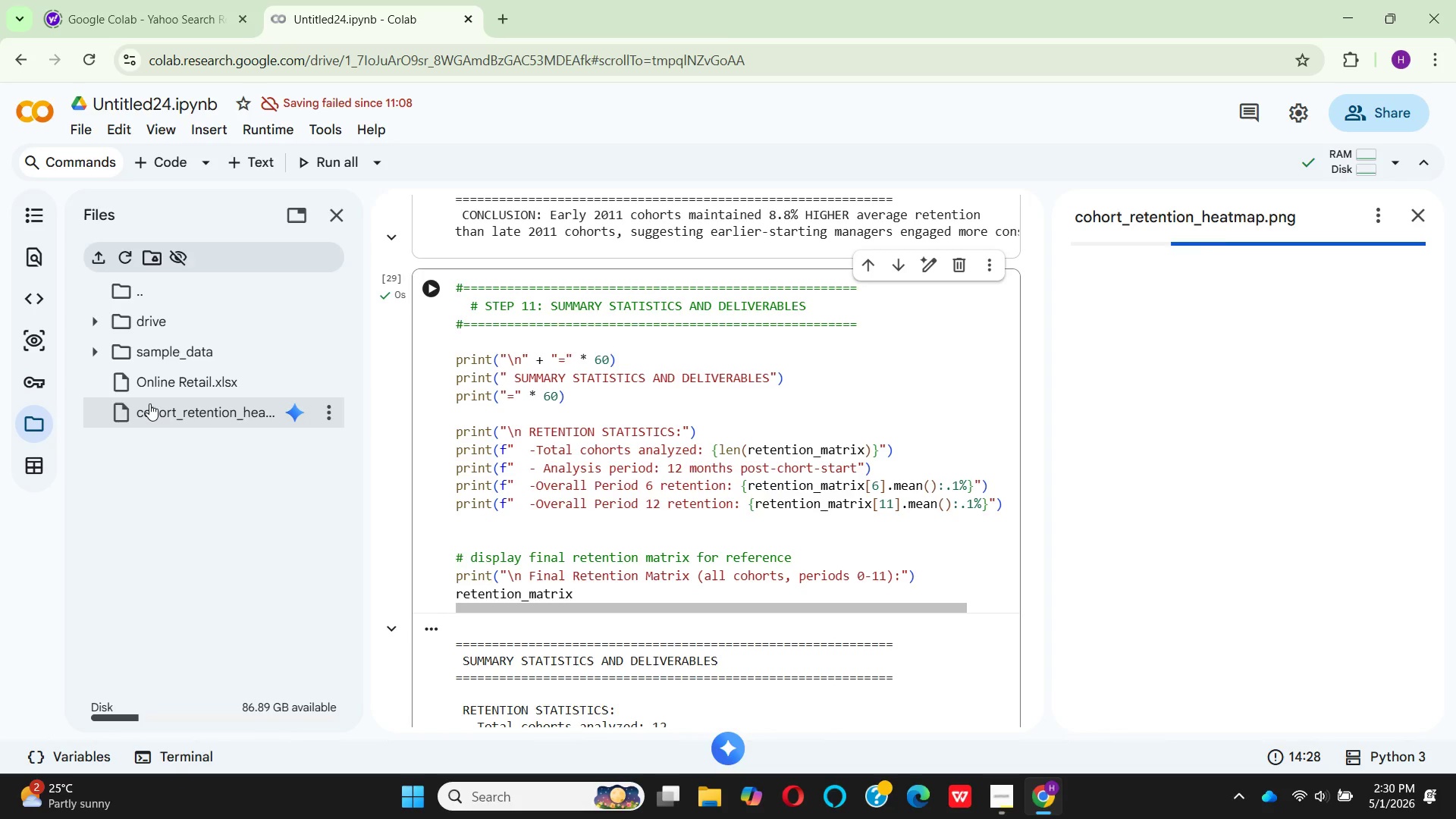 
wait(31.94)
 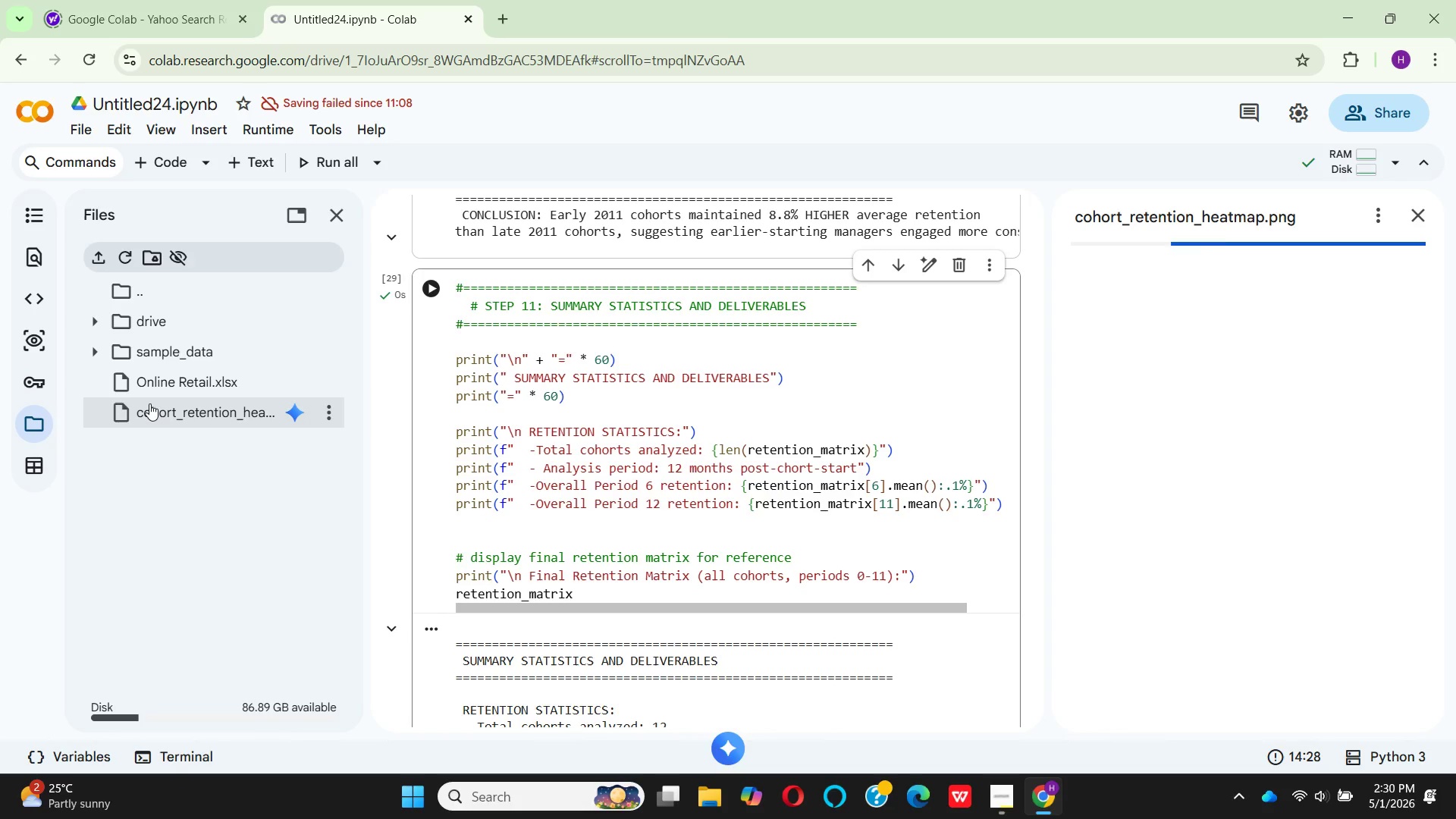 
left_click([1406, 220])
 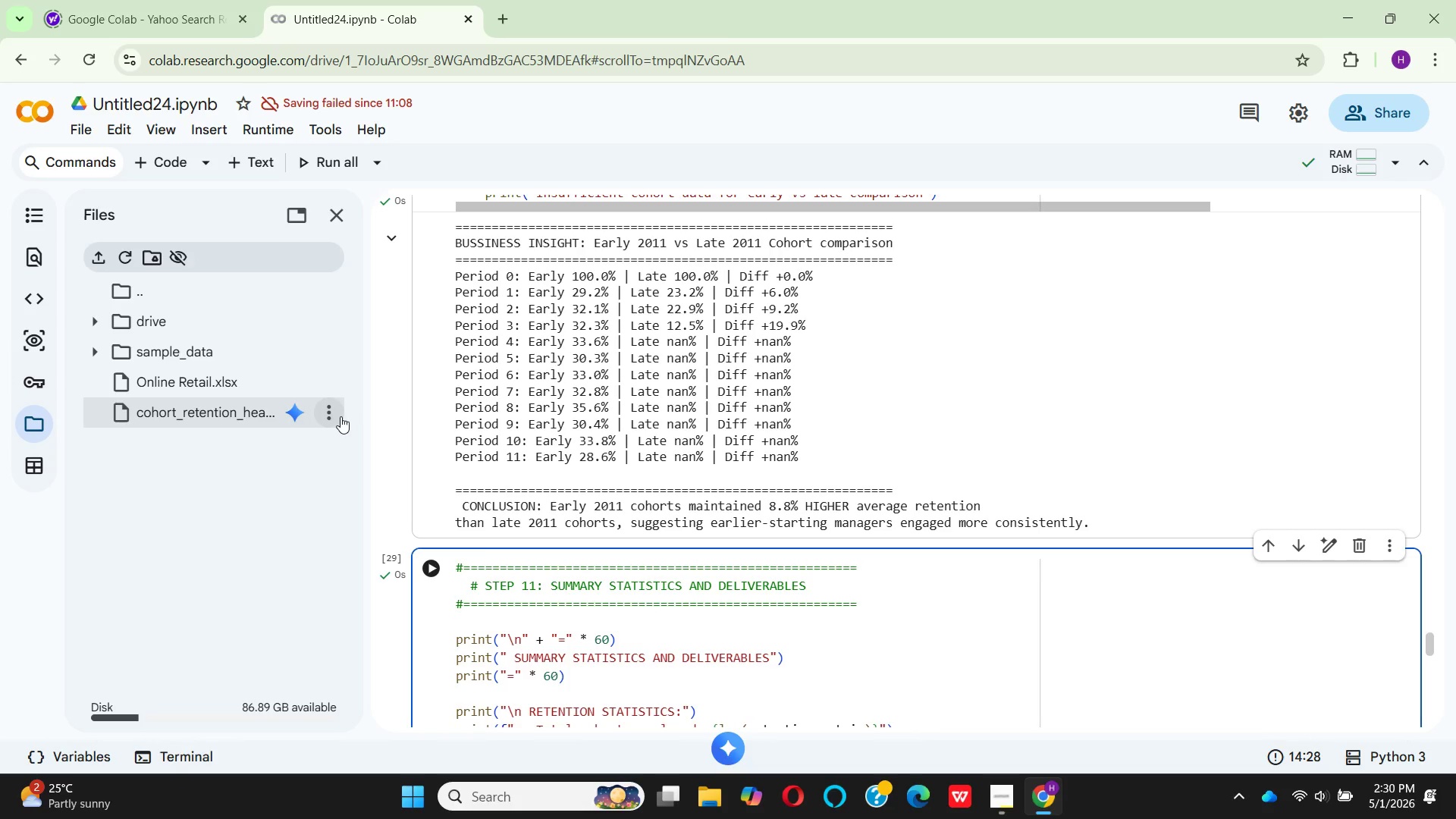 
left_click([337, 416])
 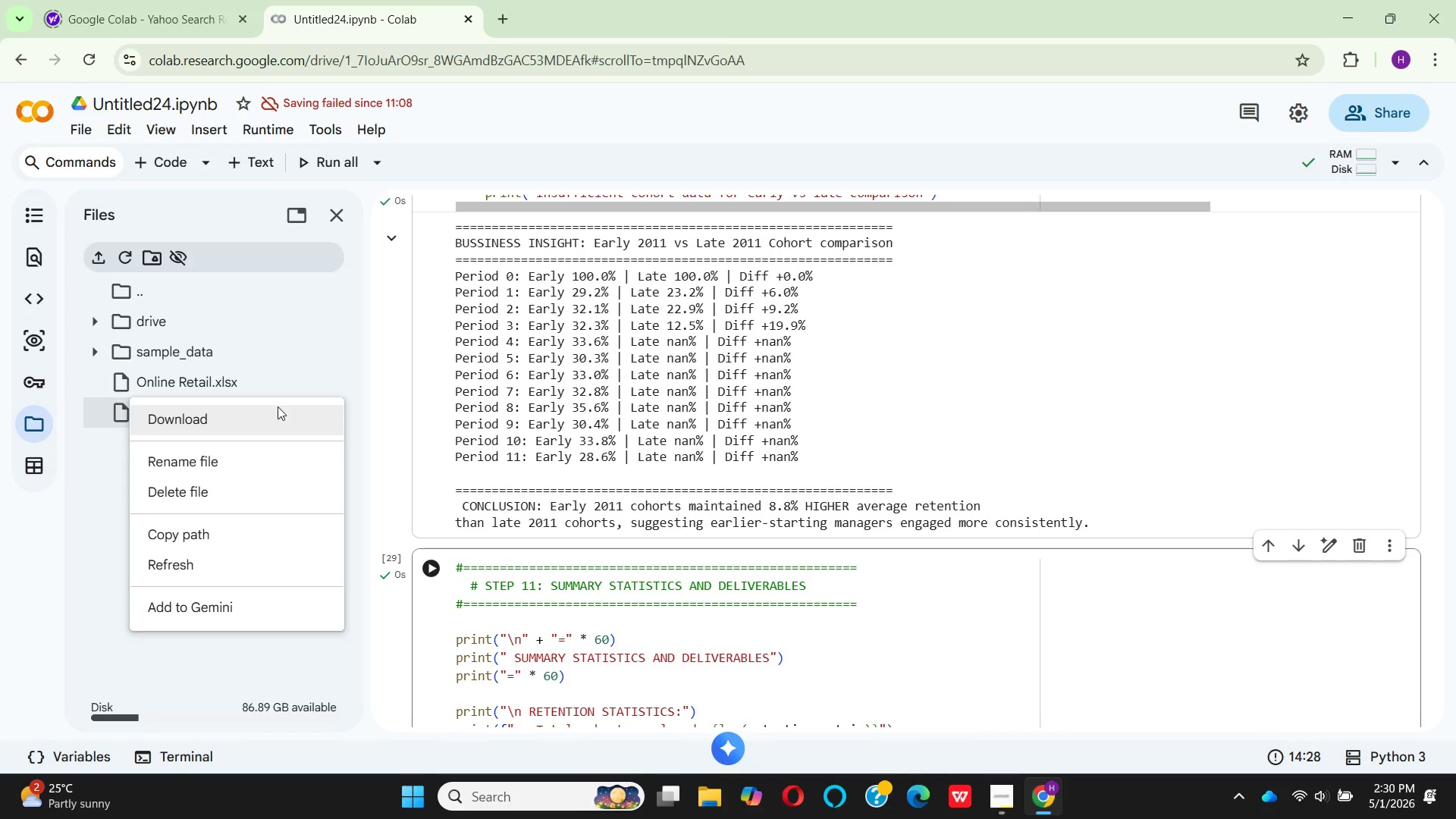 
left_click([278, 406])
 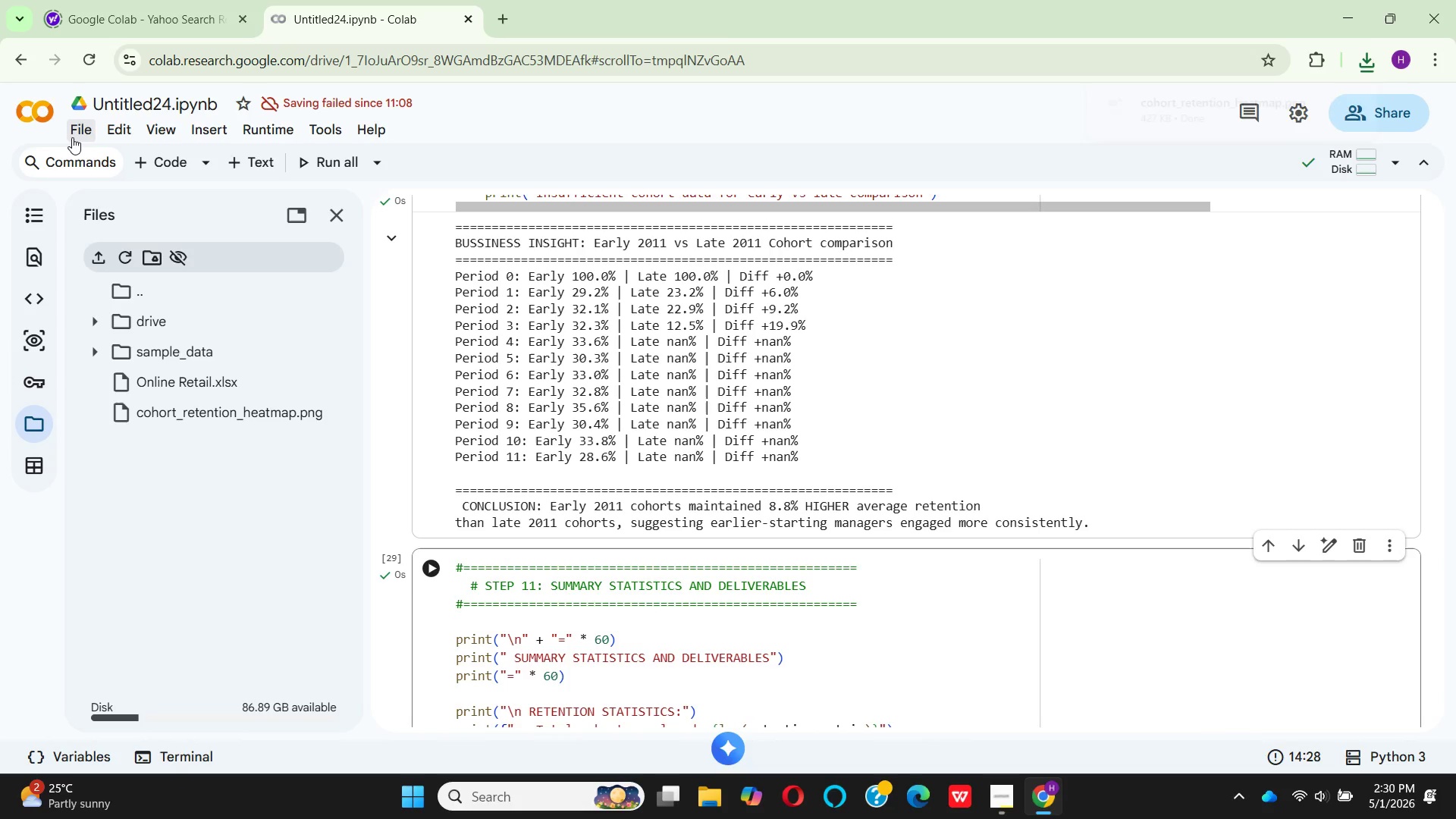 
left_click([72, 137])
 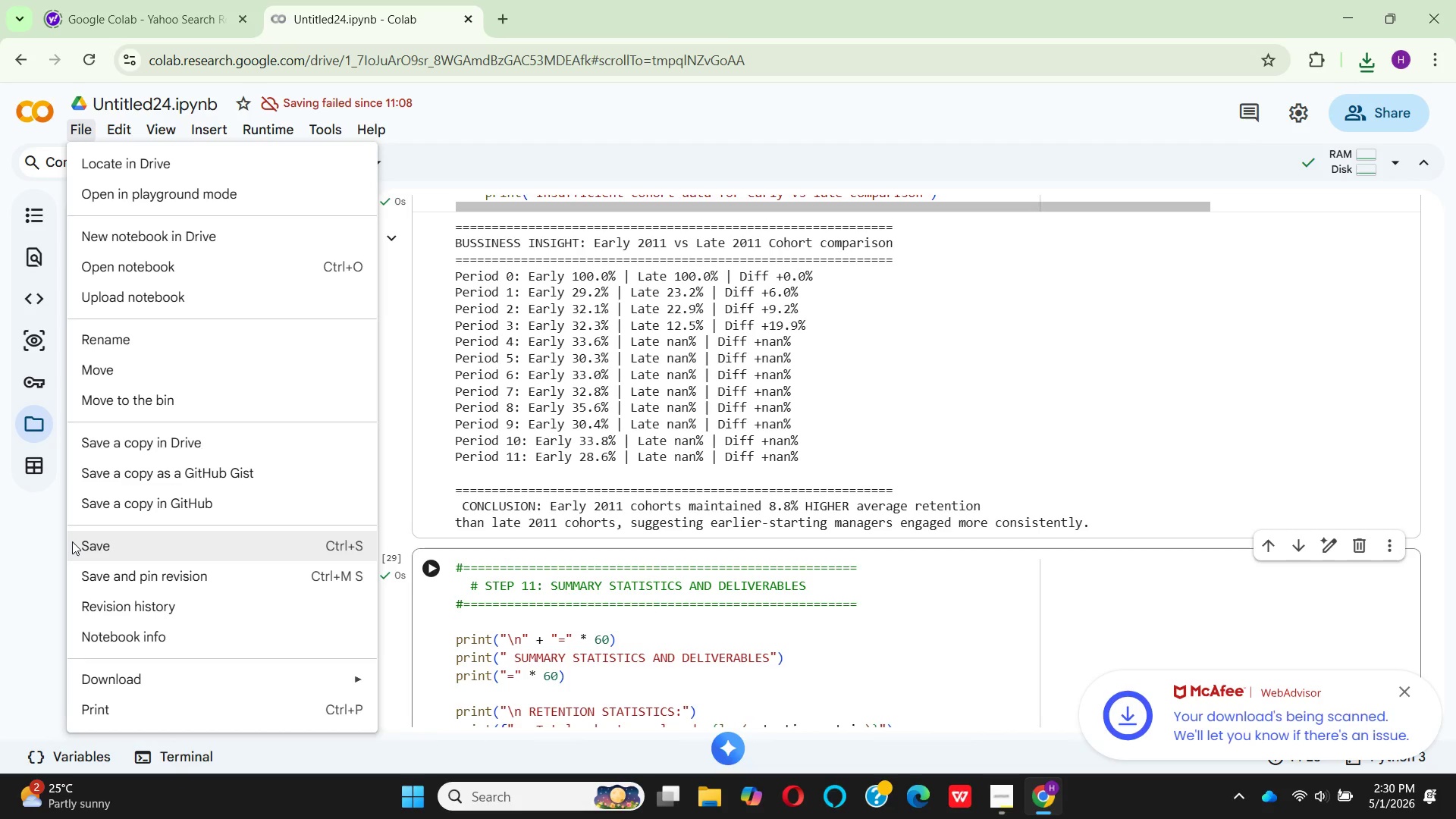 
left_click([72, 541])
 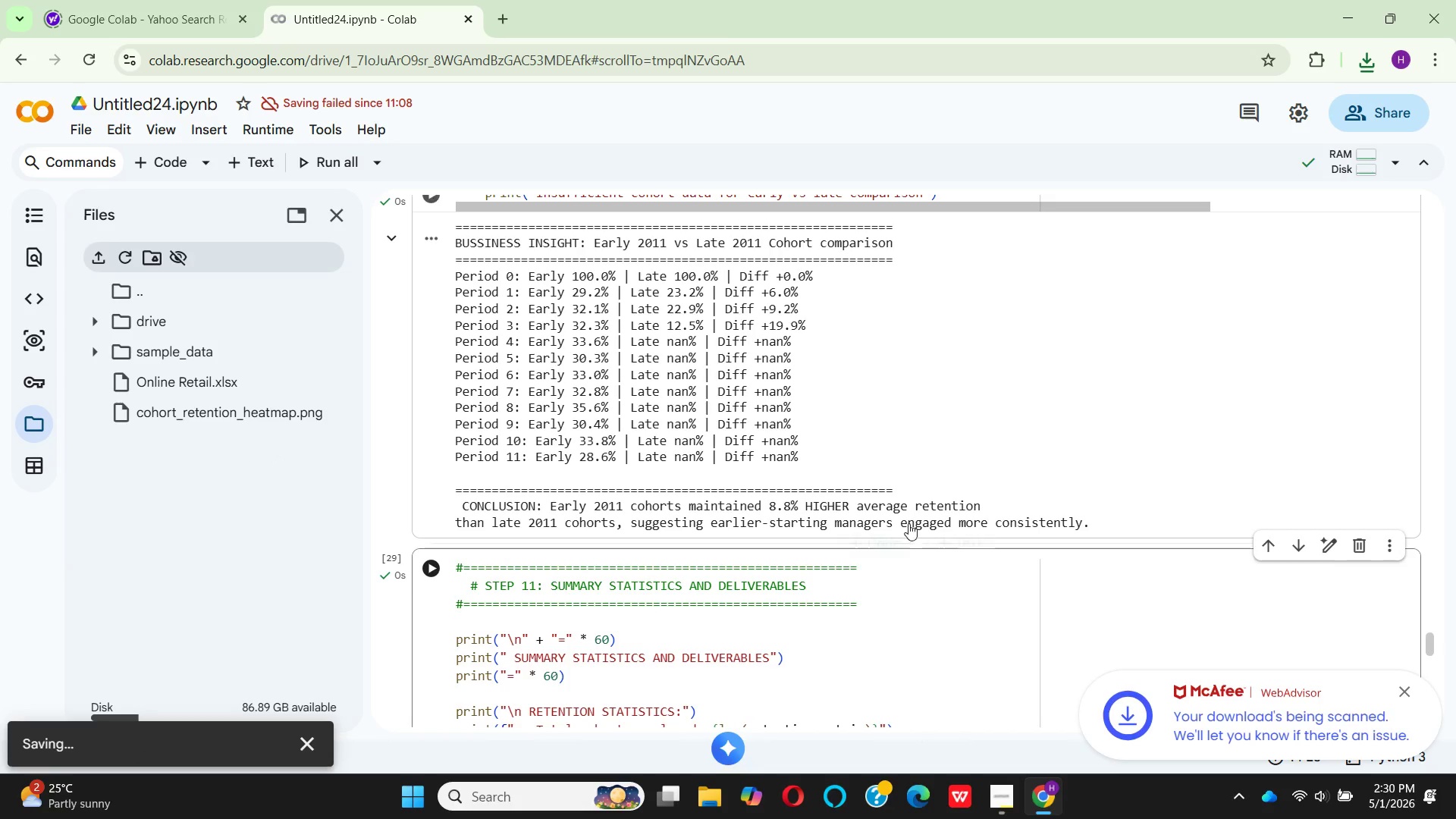 
scroll: coordinate [816, 488], scroll_direction: up, amount: 81.0
 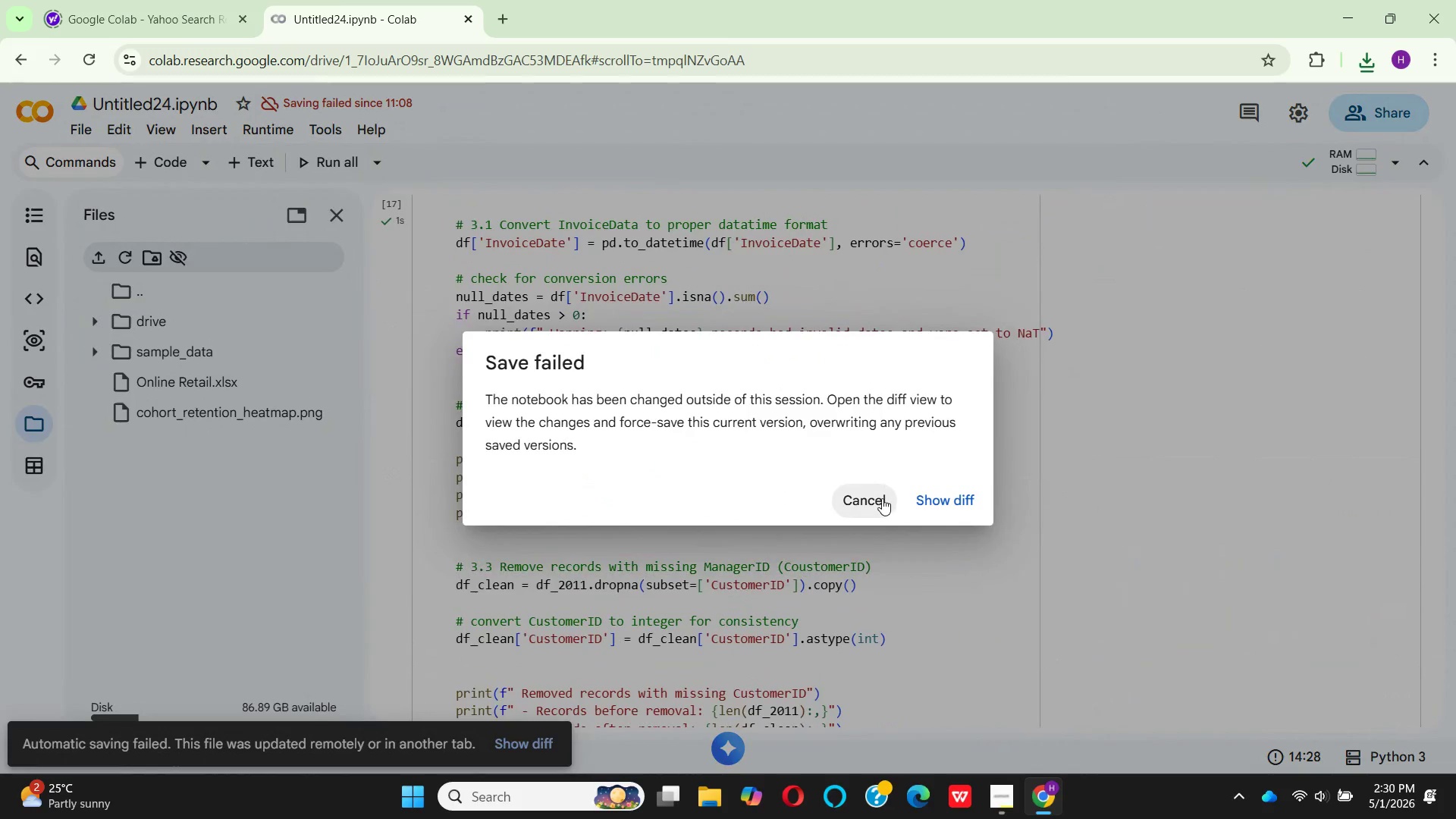 
left_click([882, 498])
 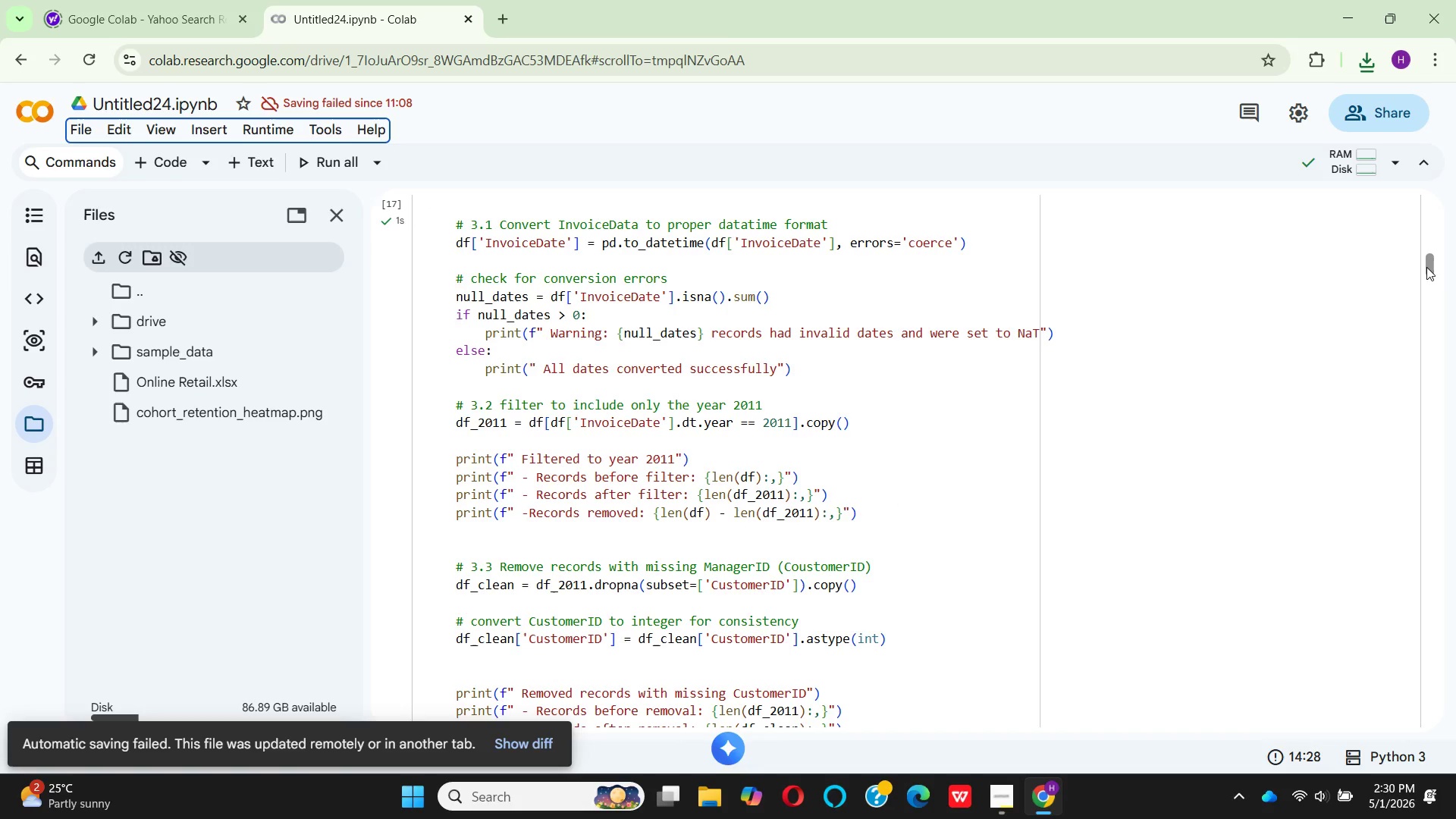 
left_click_drag(start_coordinate=[1423, 271], to_coordinate=[1432, 241])
 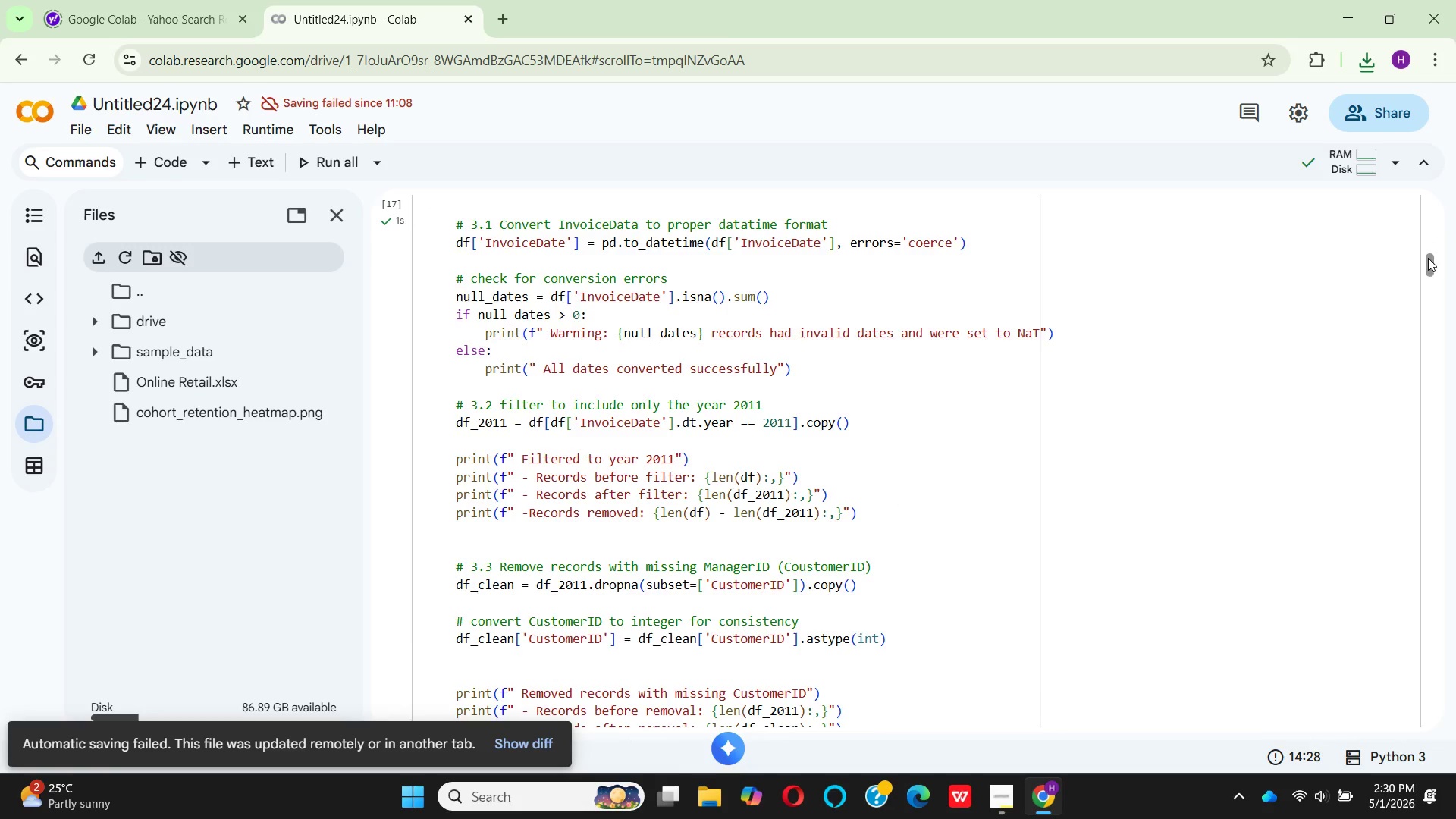 
left_click_drag(start_coordinate=[1428, 260], to_coordinate=[1428, 159])
 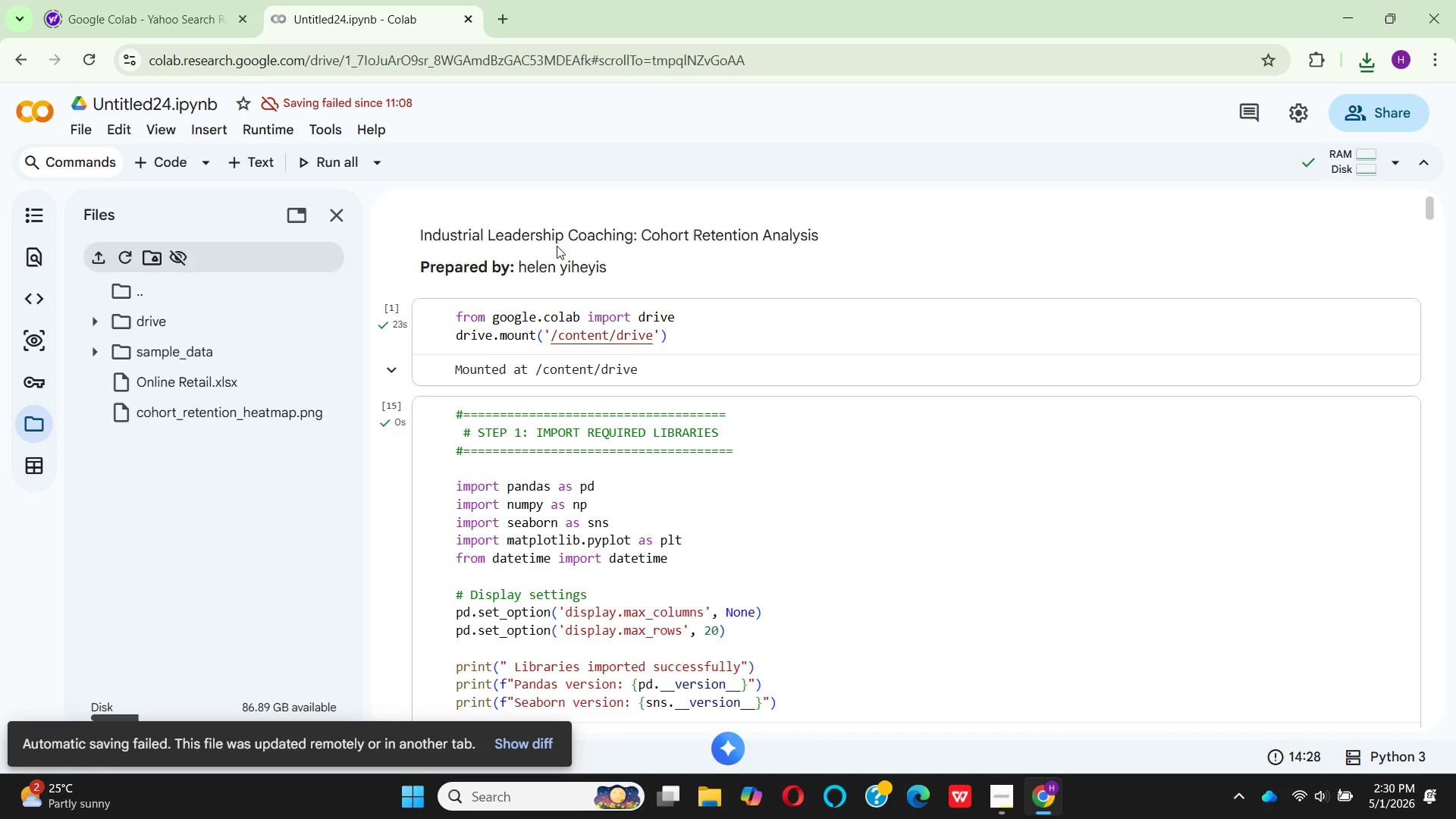 
left_click([557, 246])
 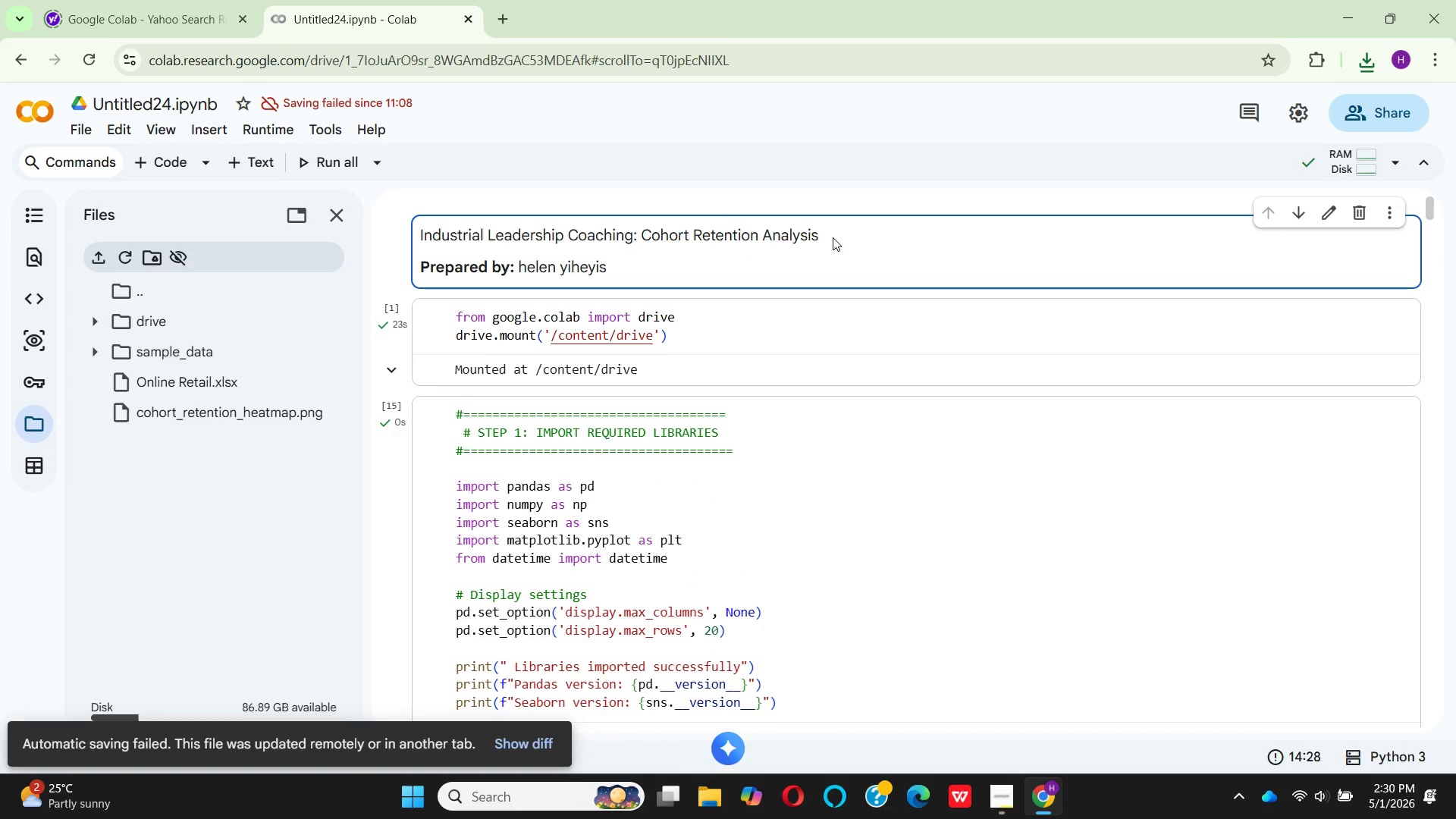 
left_click_drag(start_coordinate=[823, 234], to_coordinate=[416, 237])
 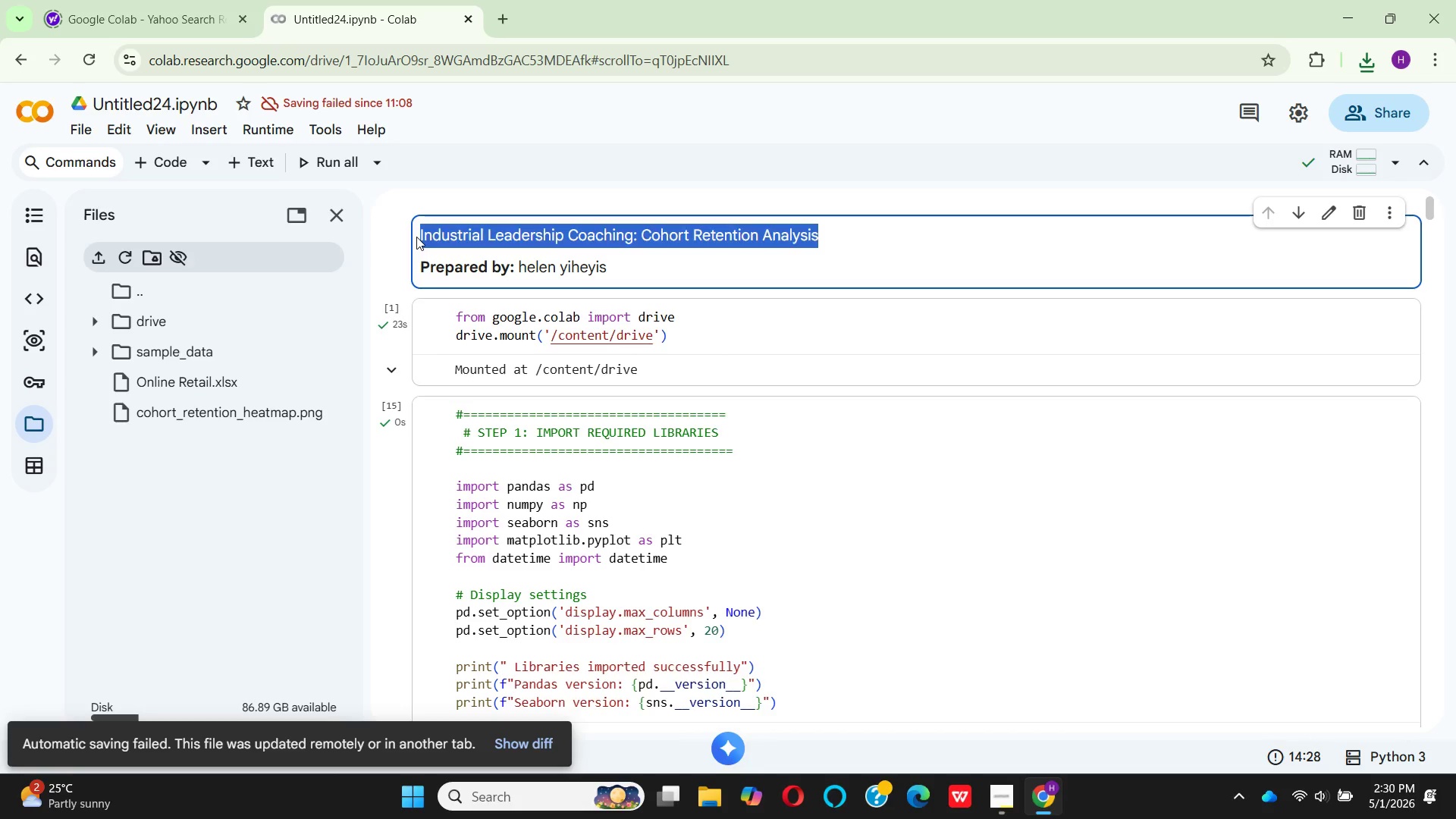 
key(Control+C)
 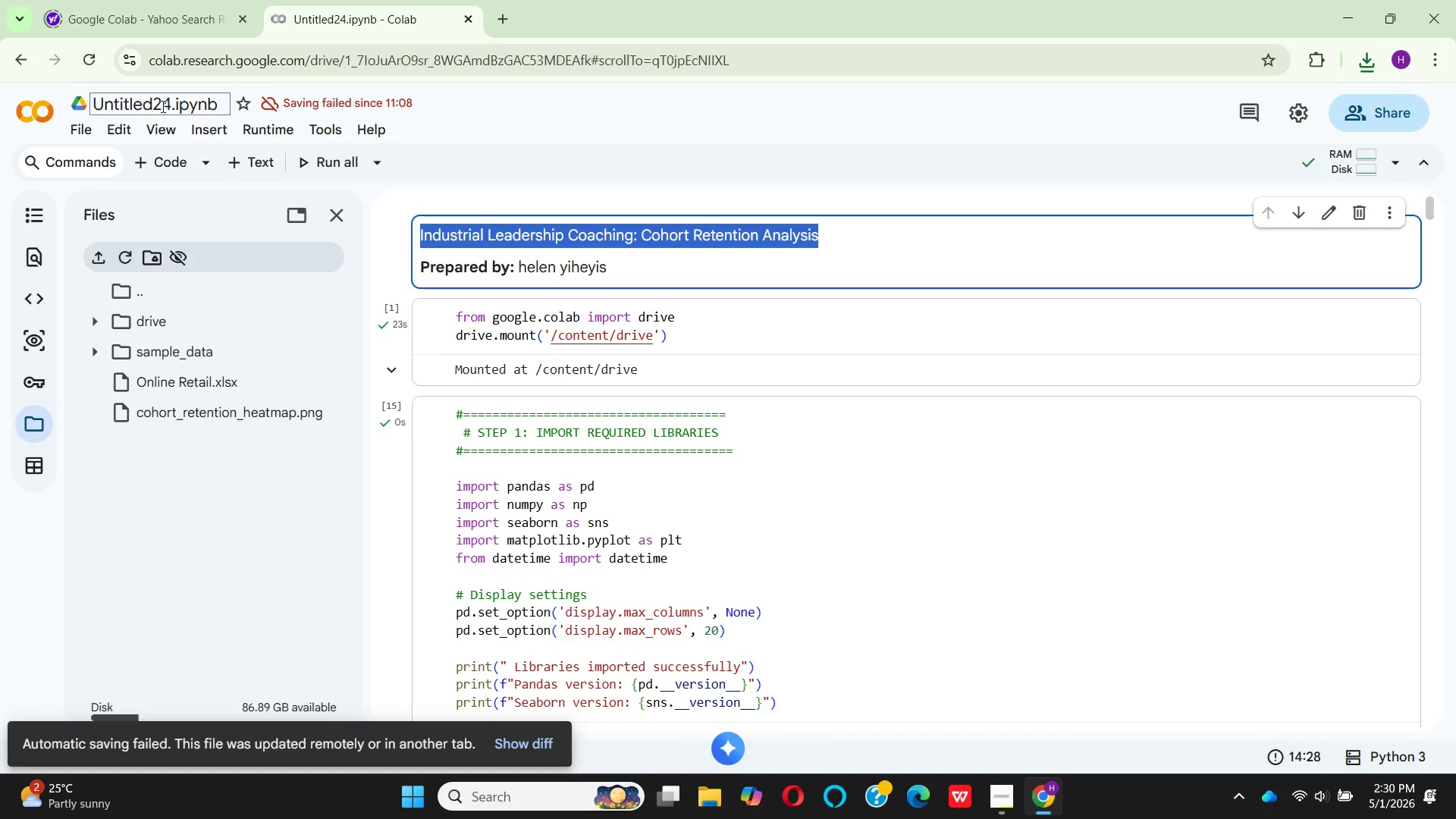 
mouse_move([89, 136])
 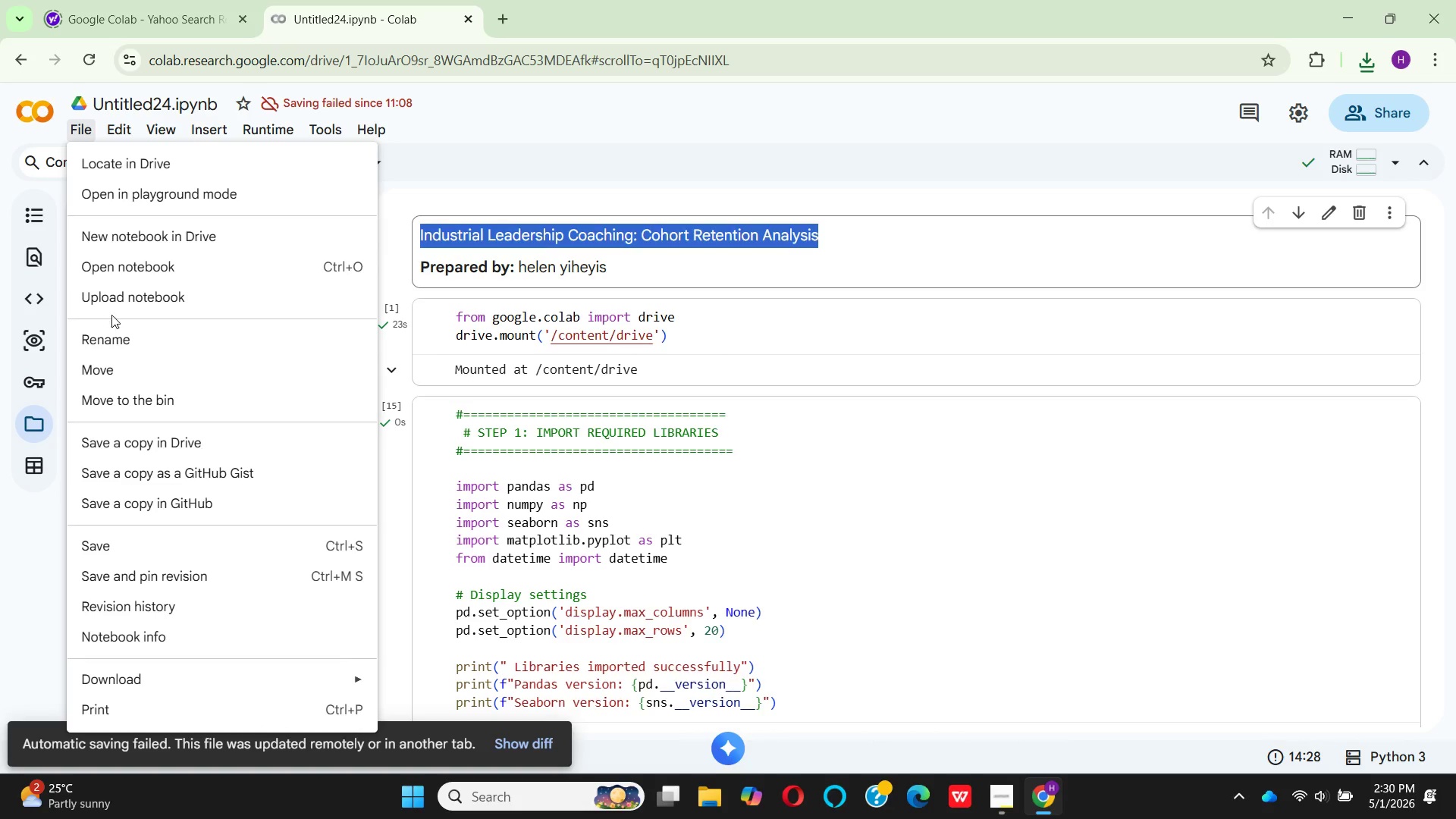 
left_click([94, 329])
 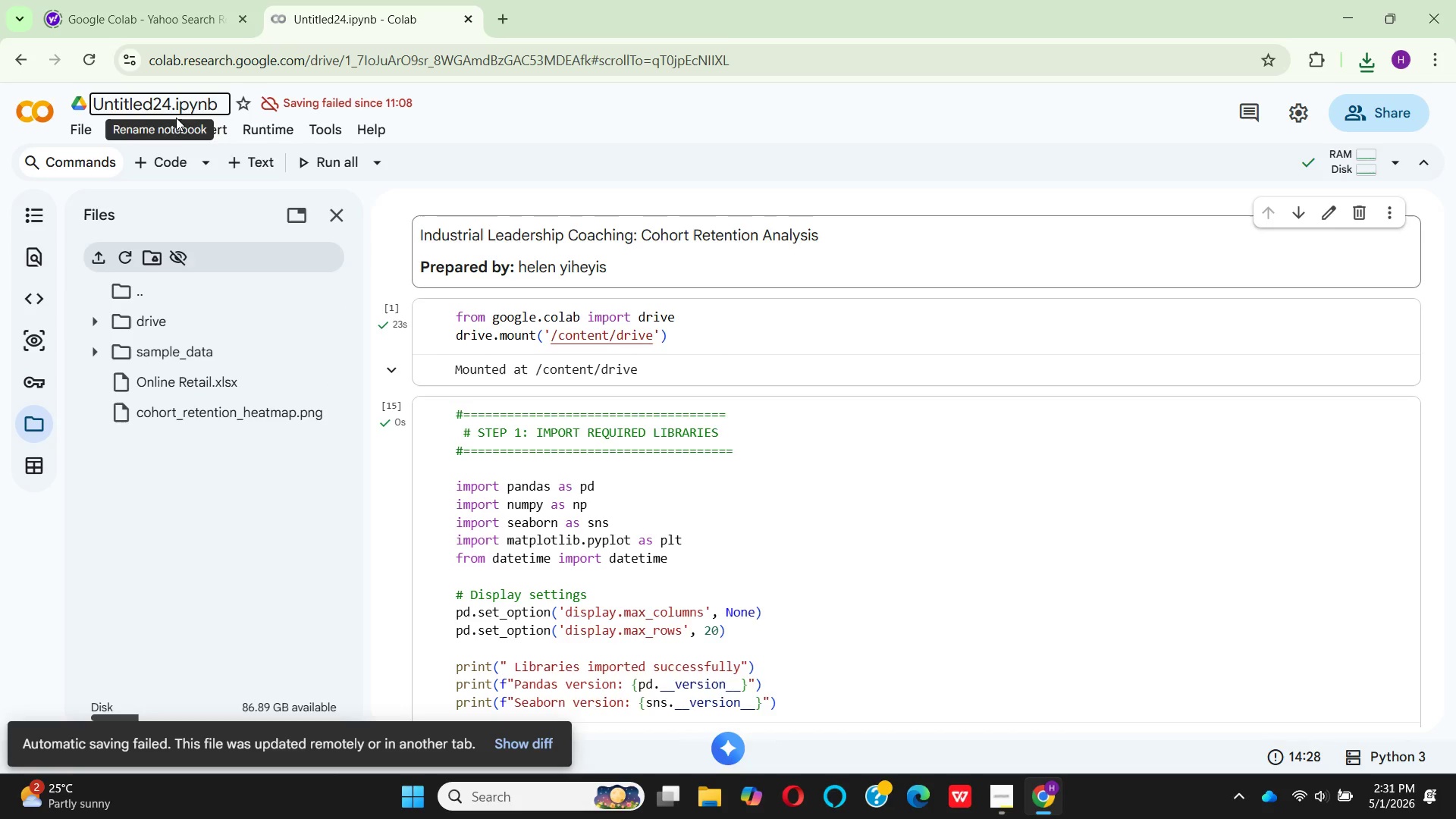 
left_click_drag(start_coordinate=[172, 103], to_coordinate=[96, 108])
 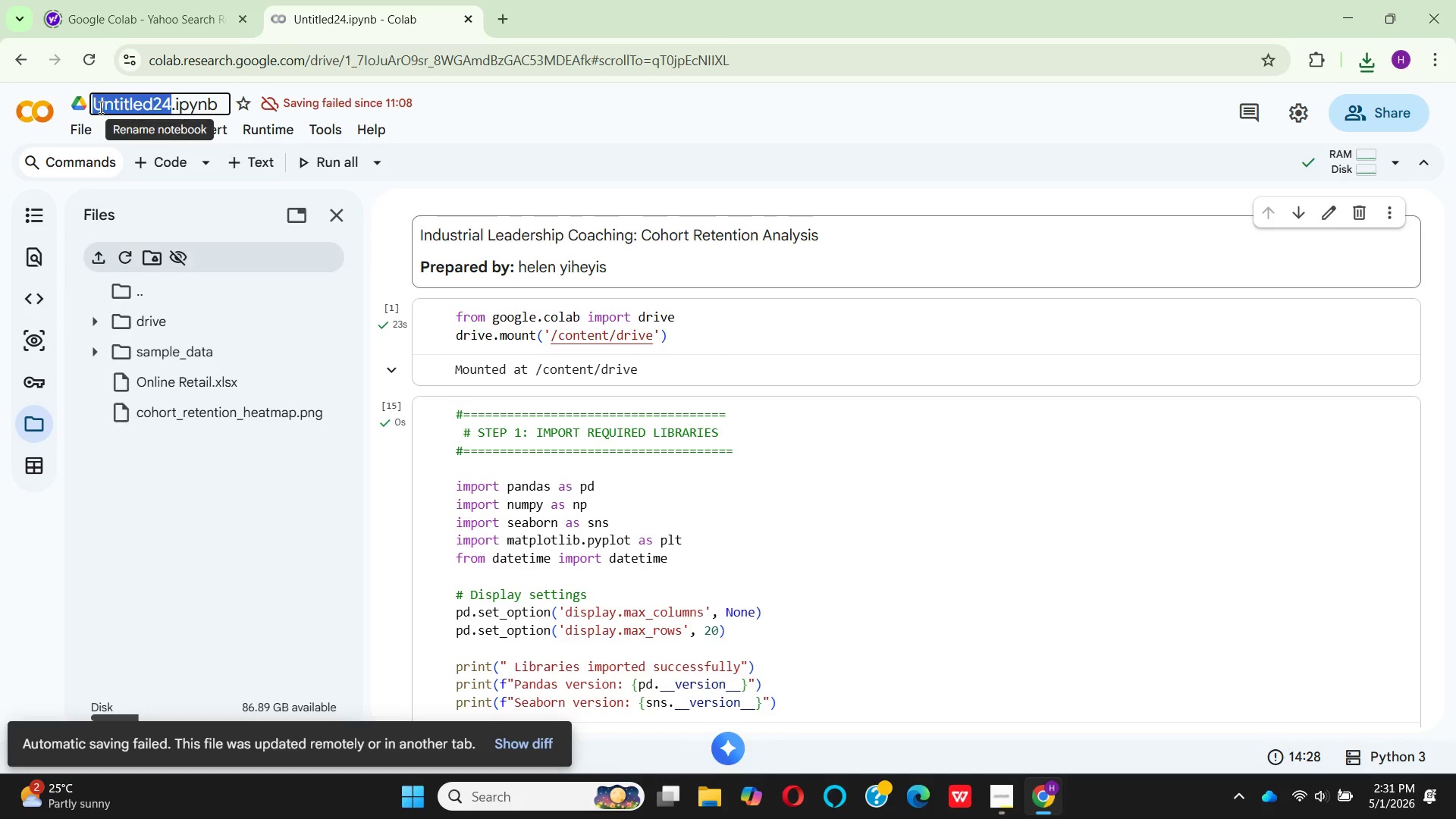 
key(Control+V)
 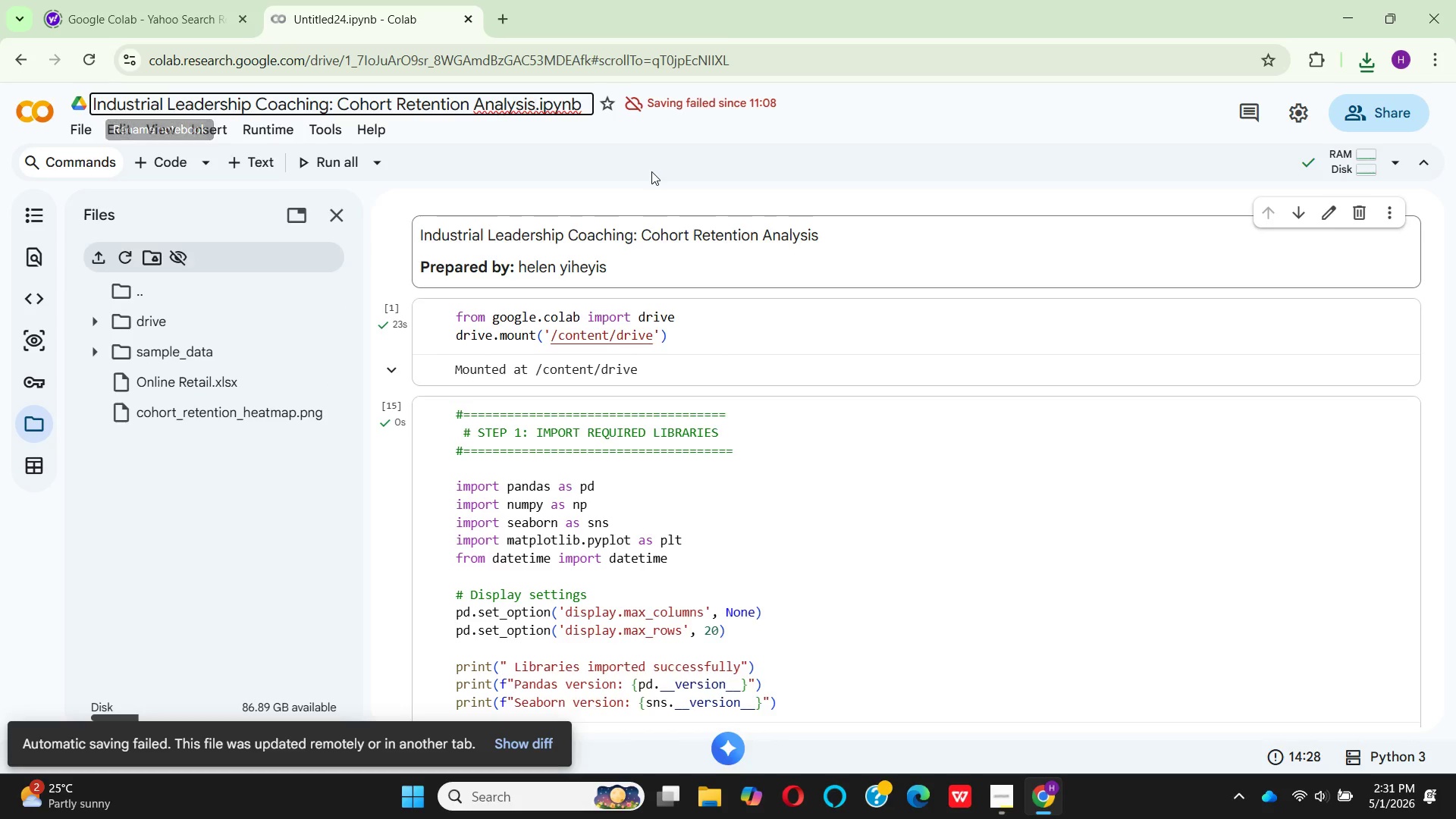 
left_click([650, 171])
 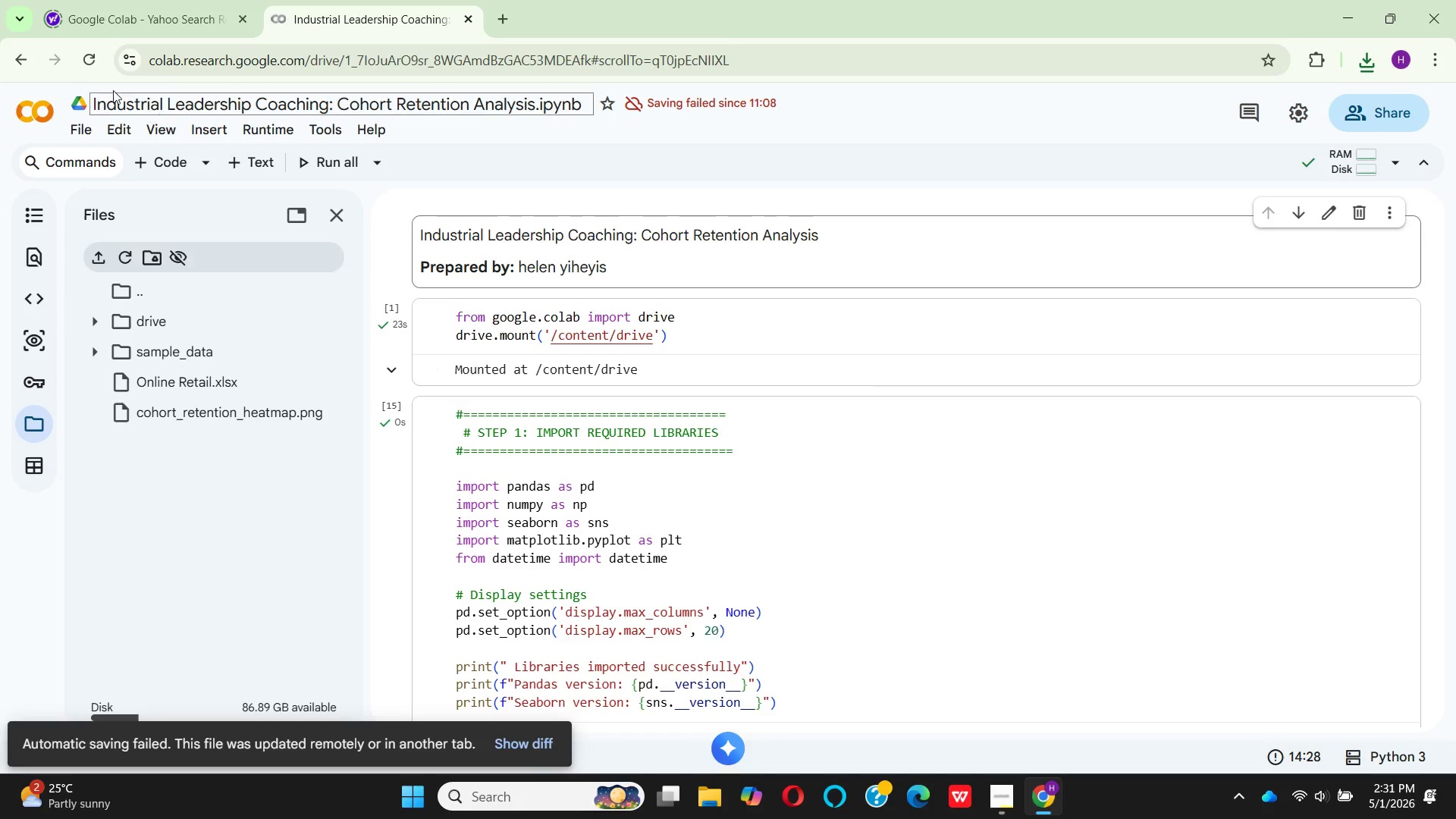 
left_click([86, 124])
 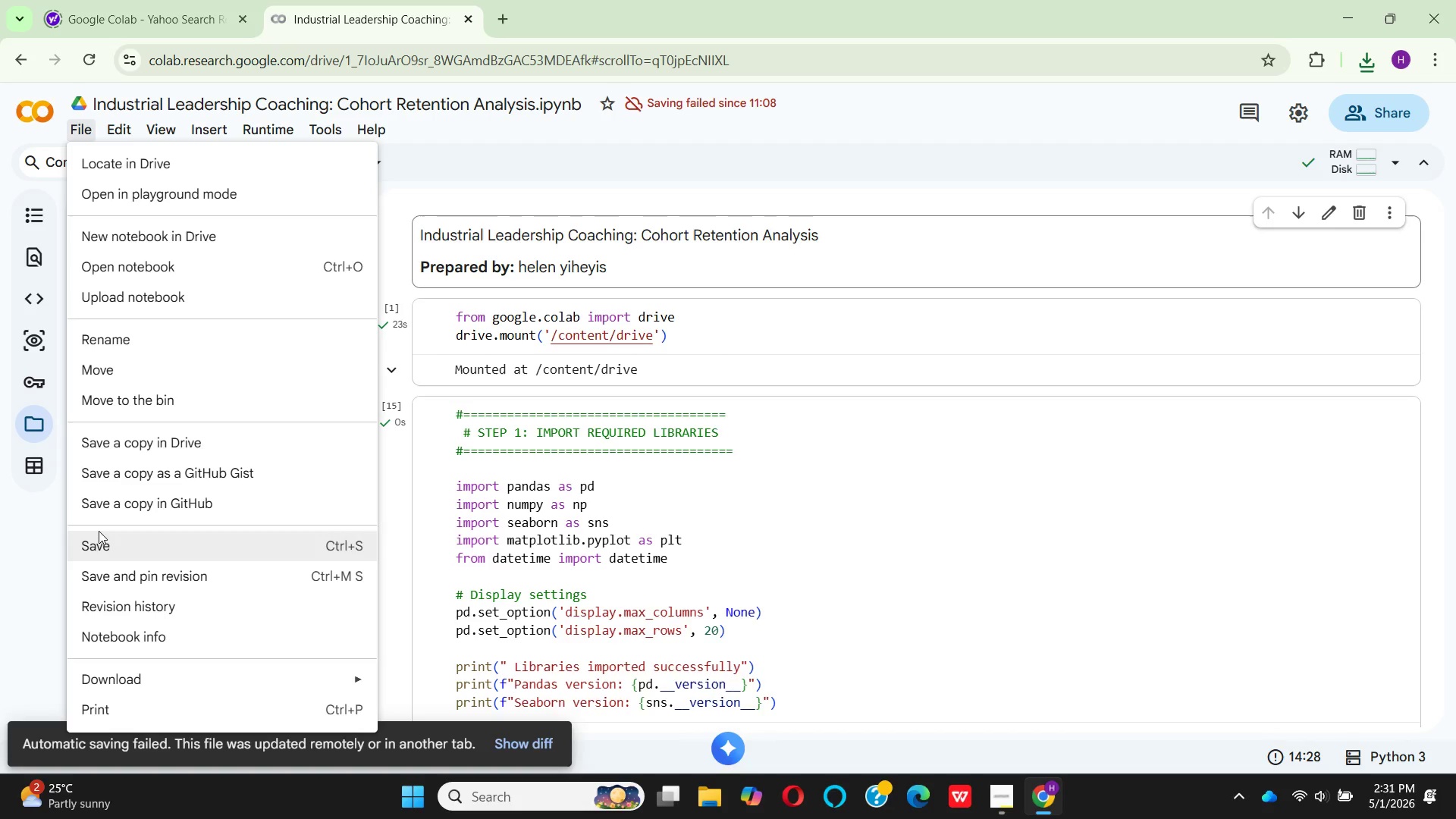 
left_click([101, 548])
 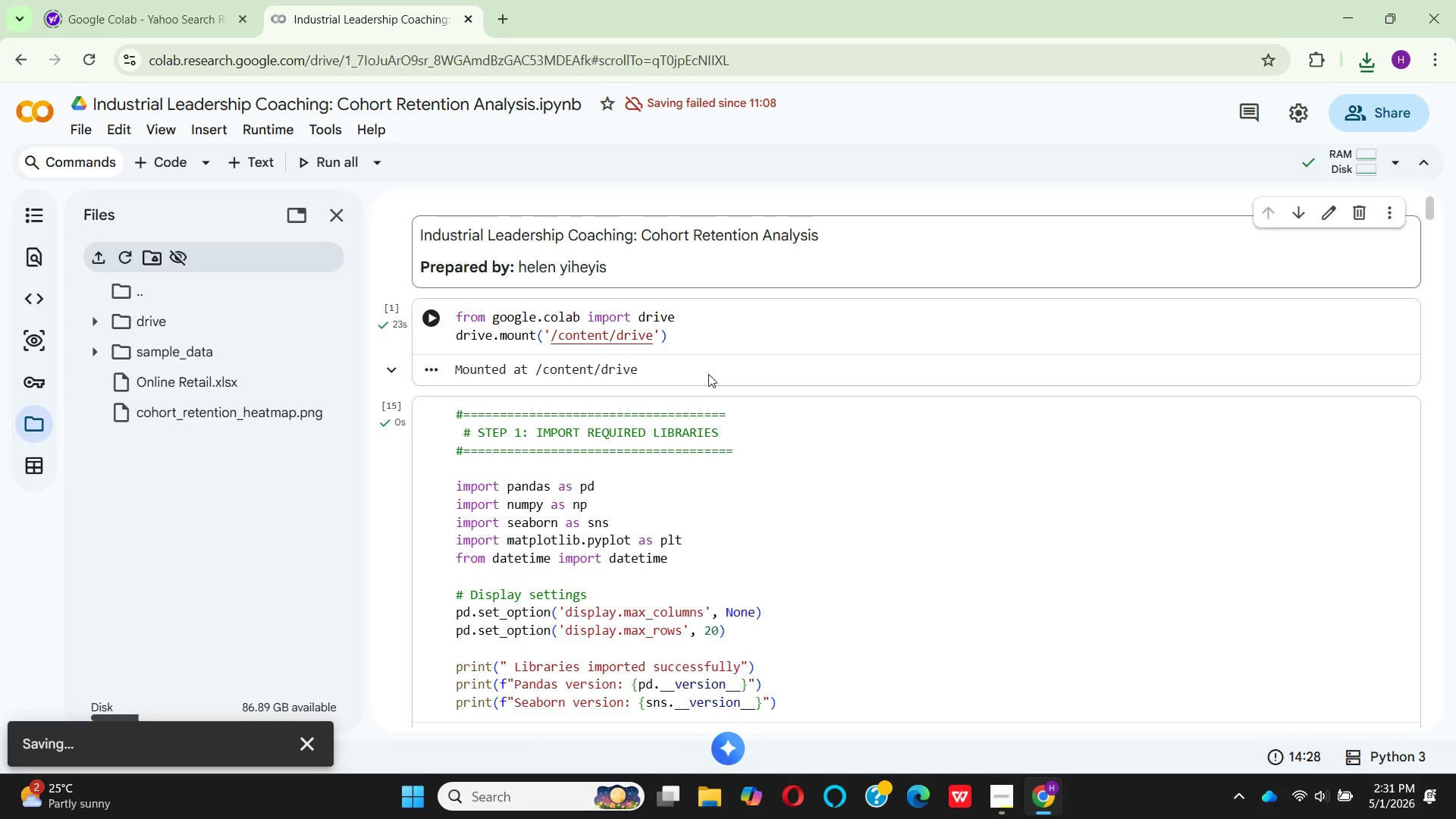 
scroll: coordinate [670, 373], scroll_direction: down, amount: 27.0
 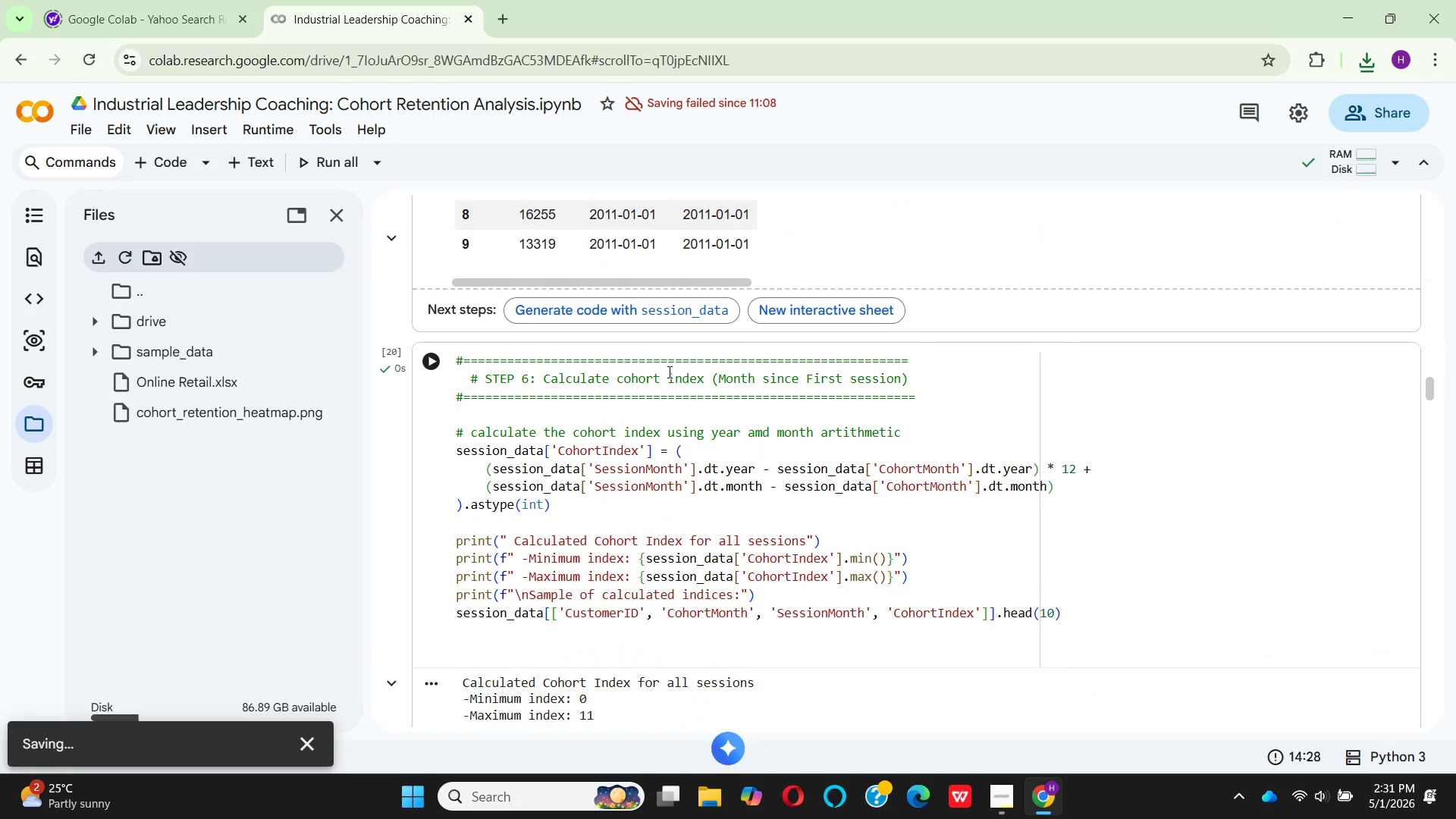 
scroll: coordinate [656, 357], scroll_direction: down, amount: 40.0
 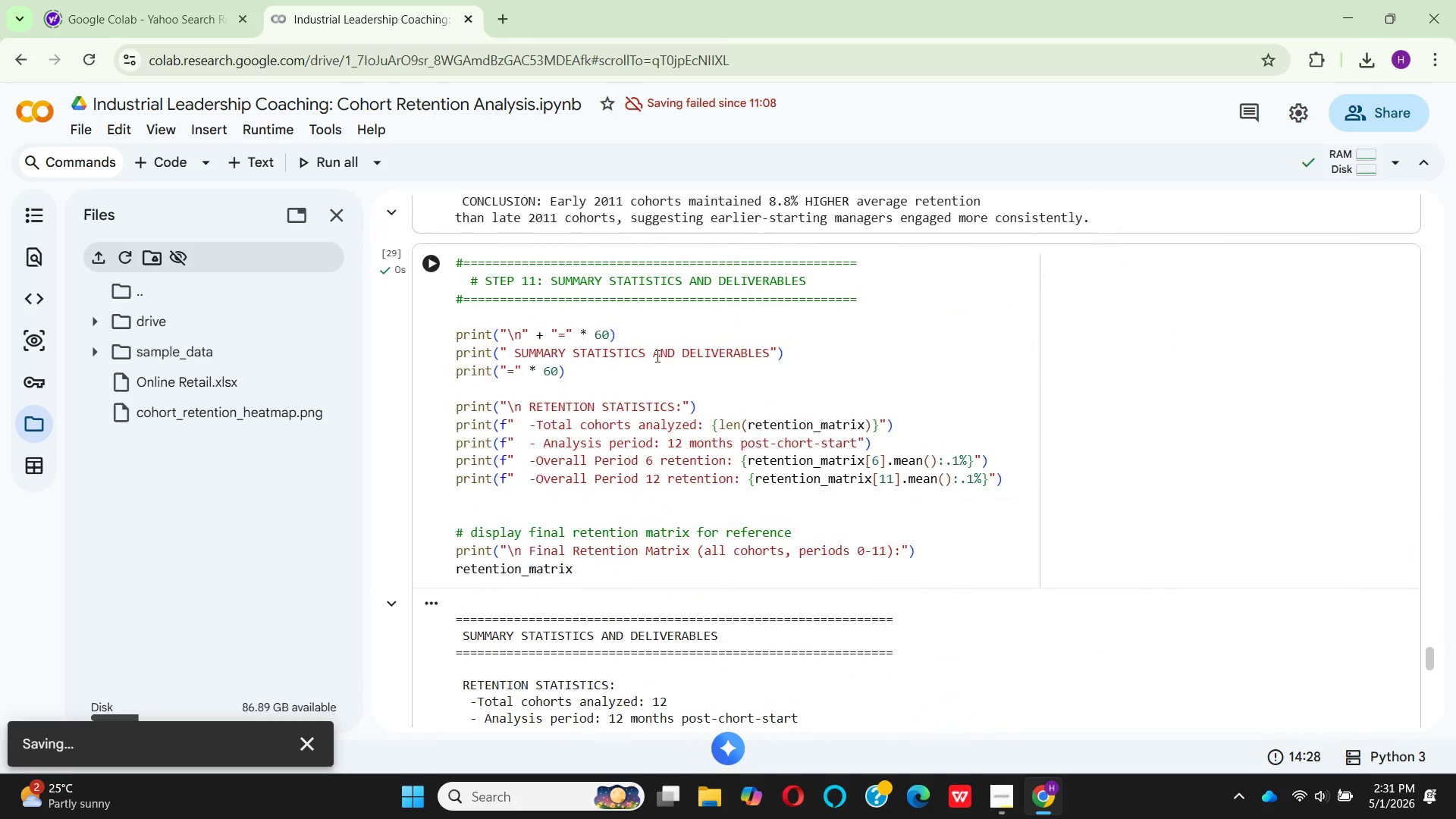 
scroll: coordinate [653, 359], scroll_direction: up, amount: 8.0
 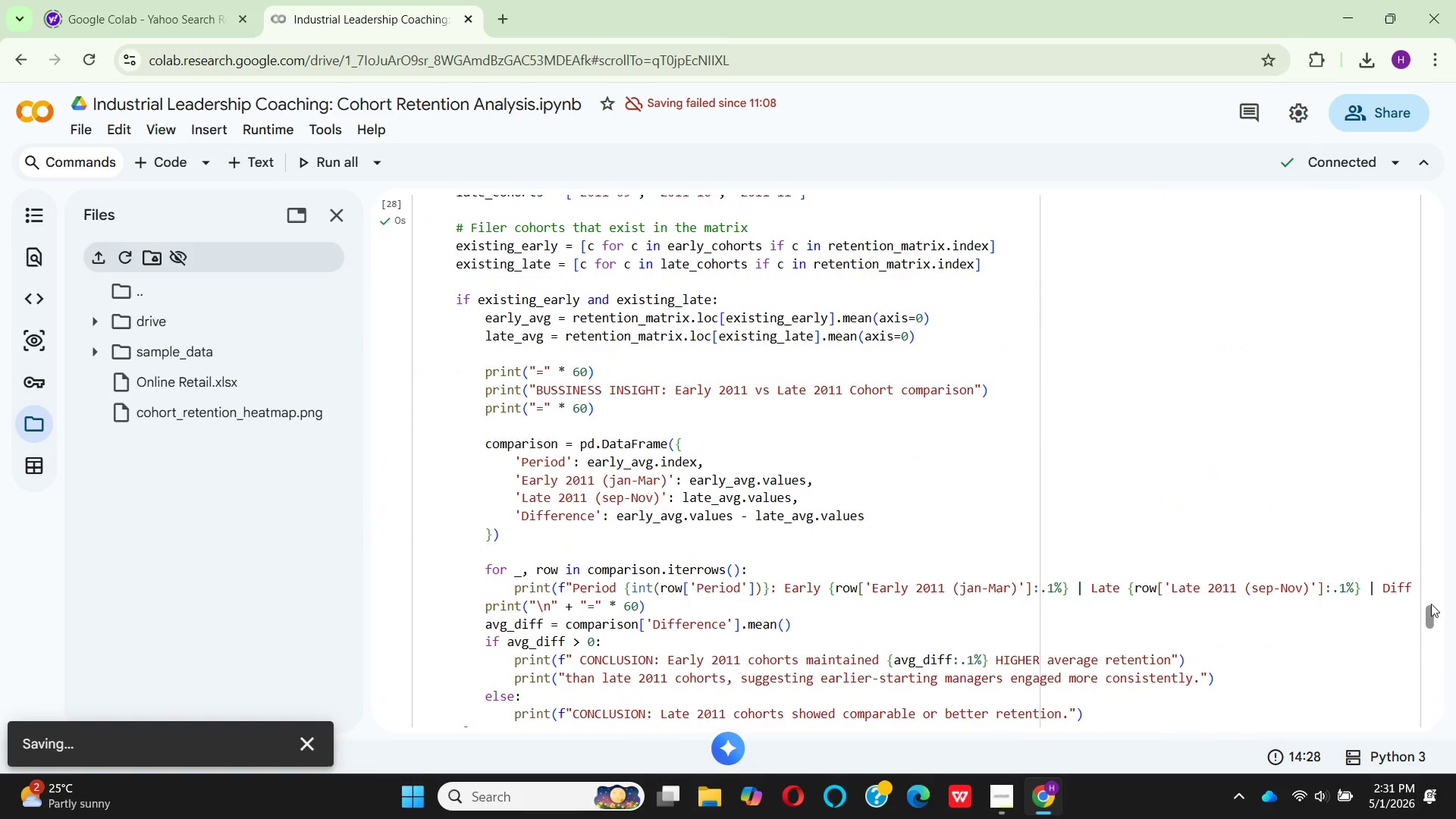 
left_click_drag(start_coordinate=[1431, 604], to_coordinate=[1408, 74])
 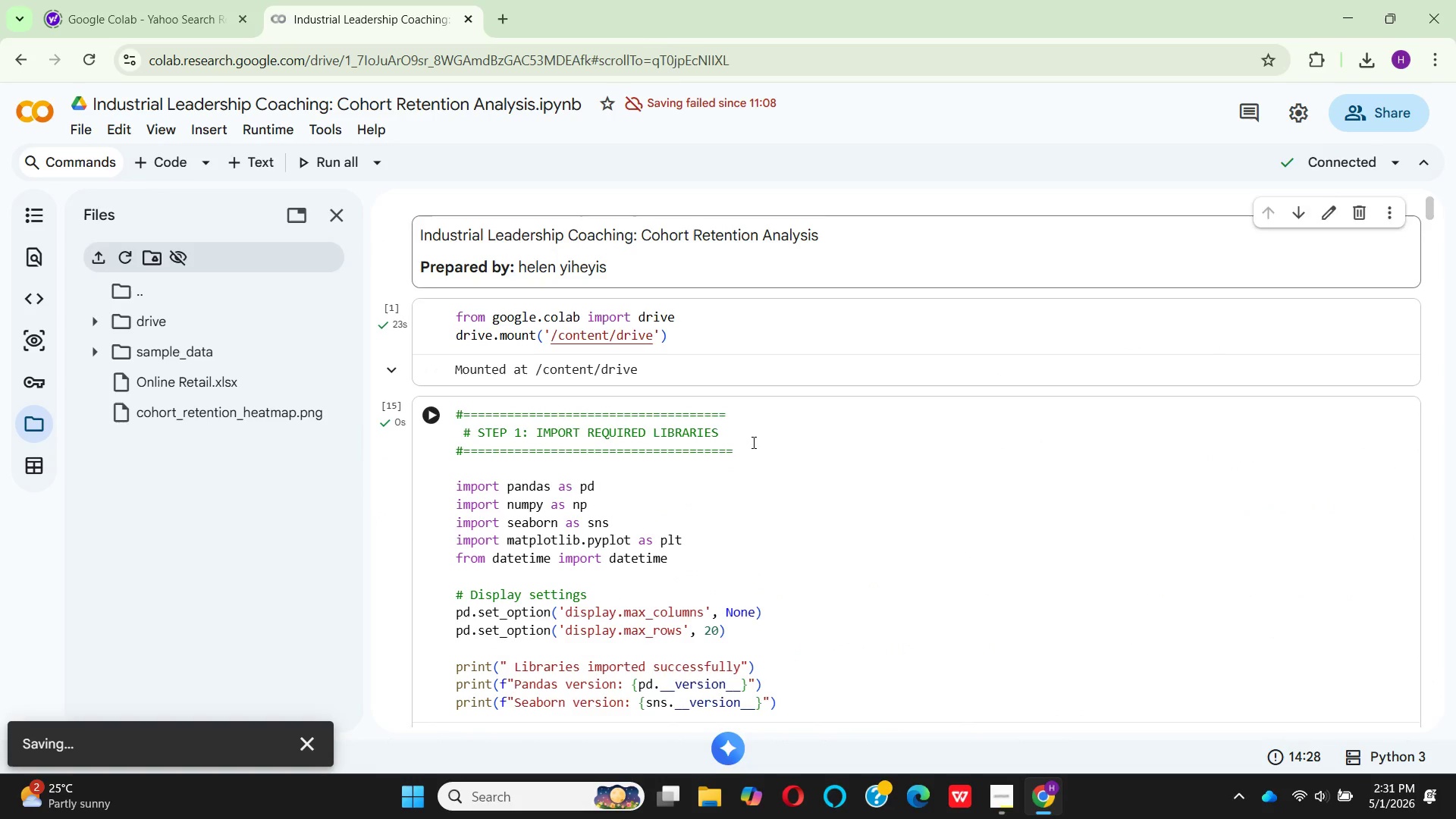 
scroll: coordinate [660, 431], scroll_direction: down, amount: 1.0
 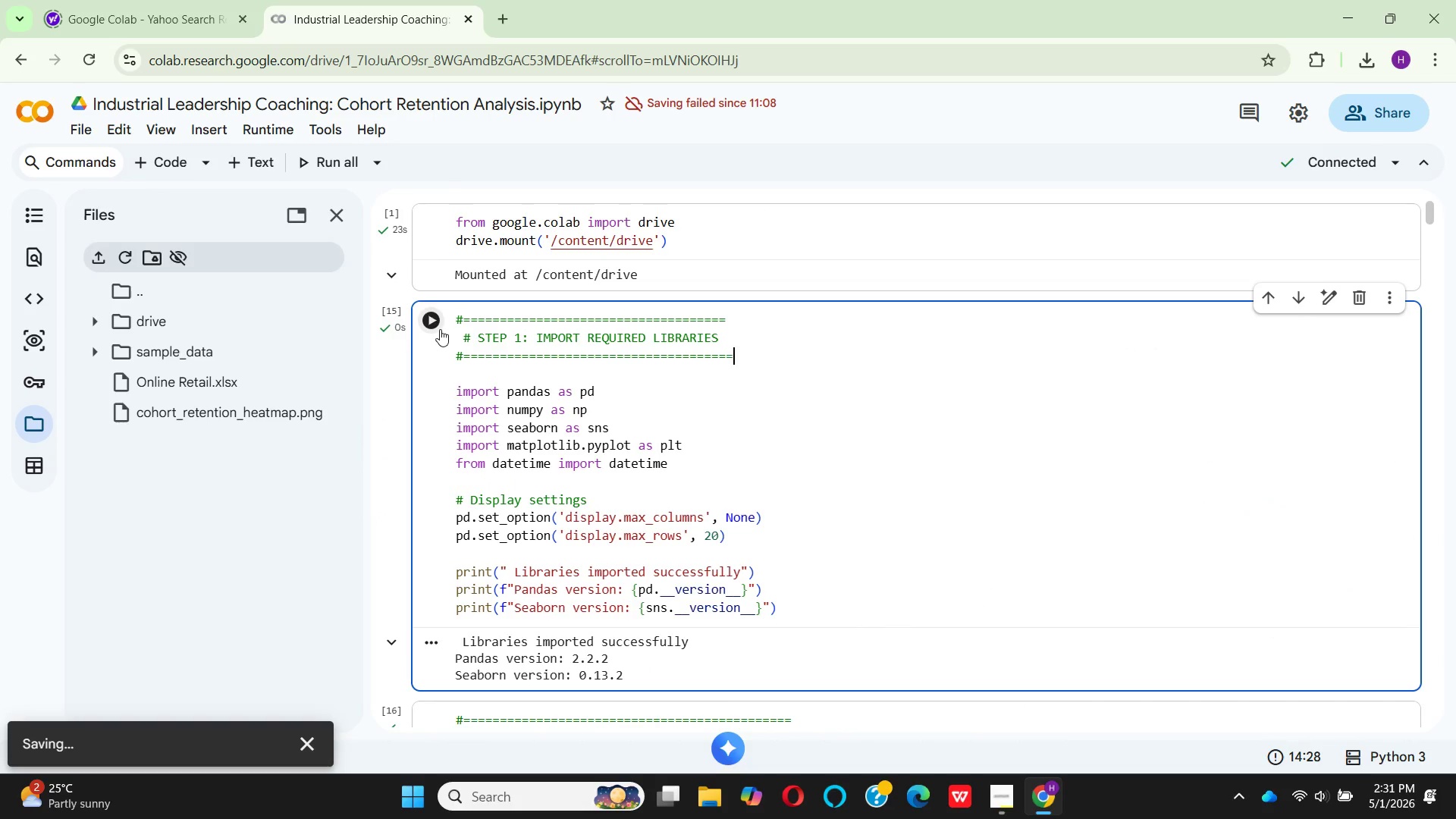 
left_click([440, 329])